 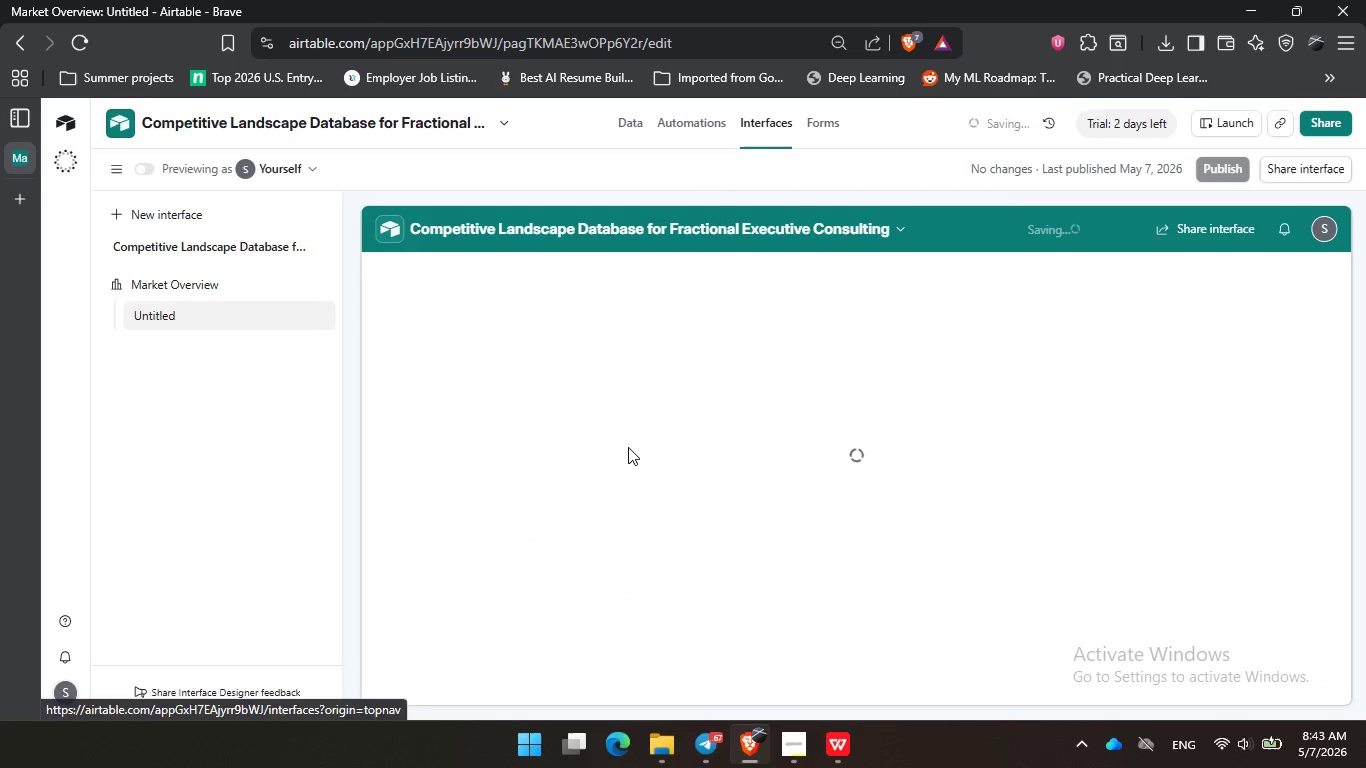 
double_click([180, 307])
 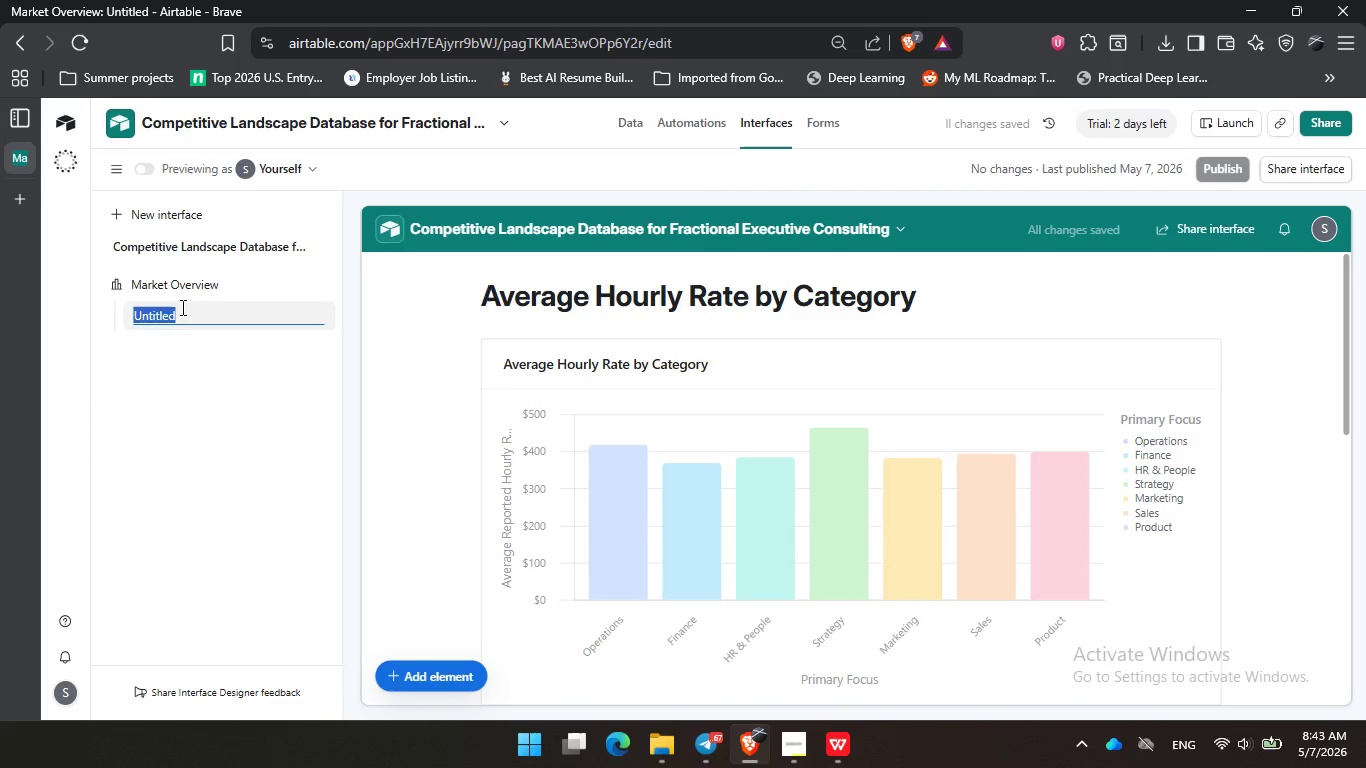 
type(Dashboards)
 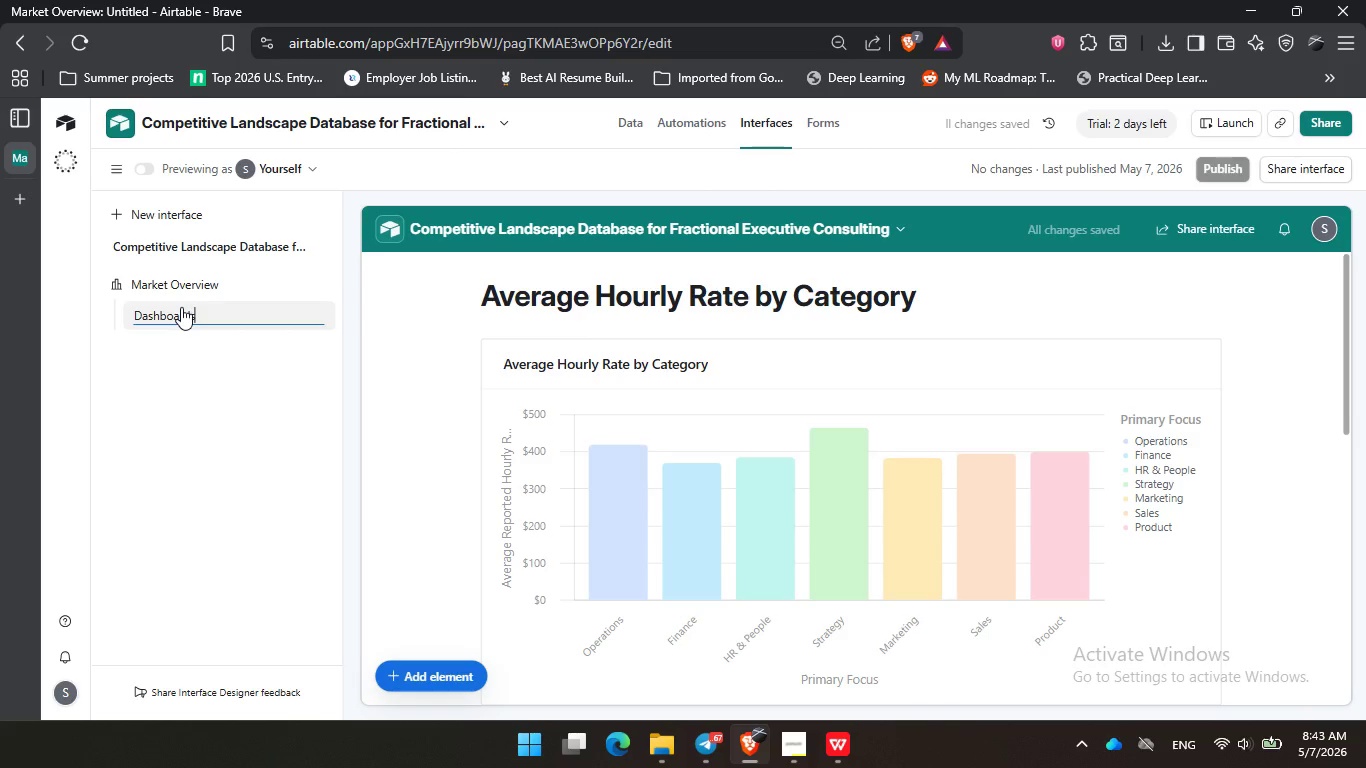 
key(Enter)
 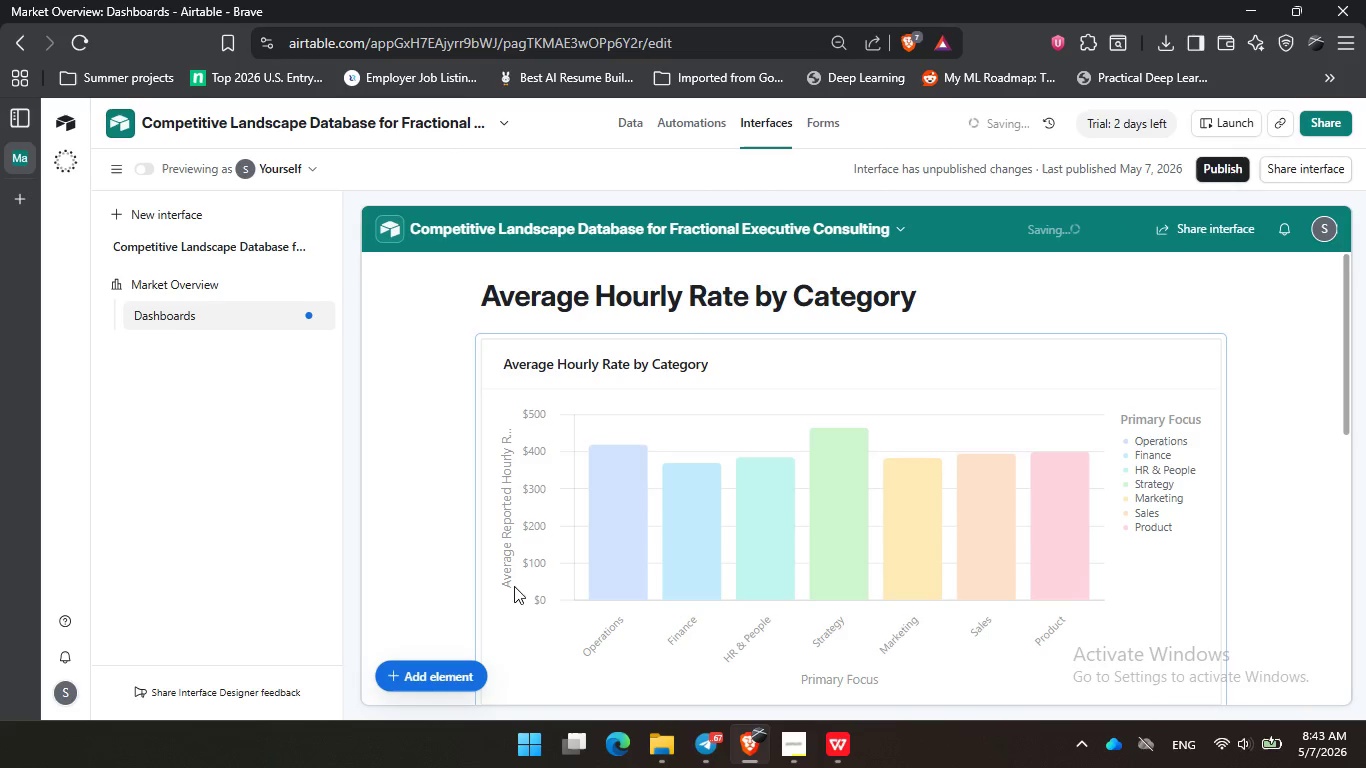 
left_click([422, 667])
 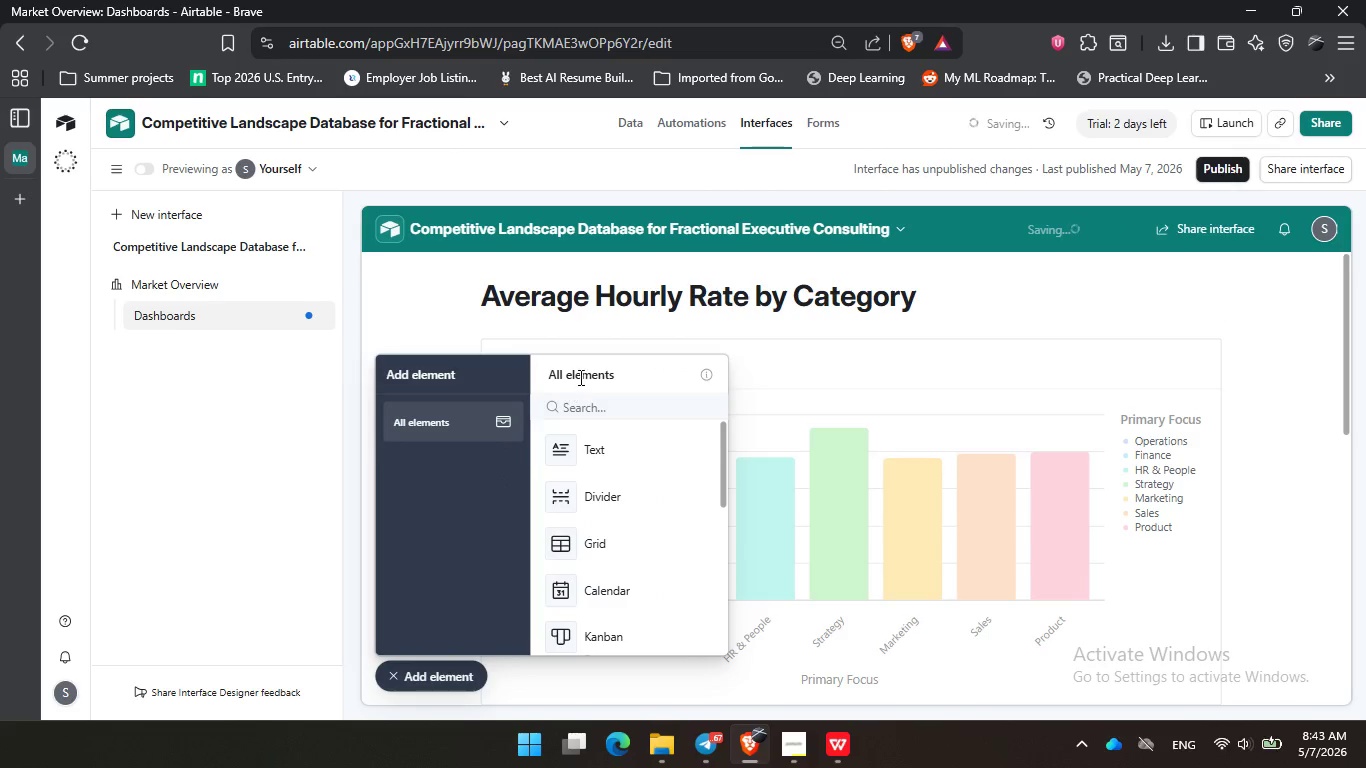 
left_click([594, 397])
 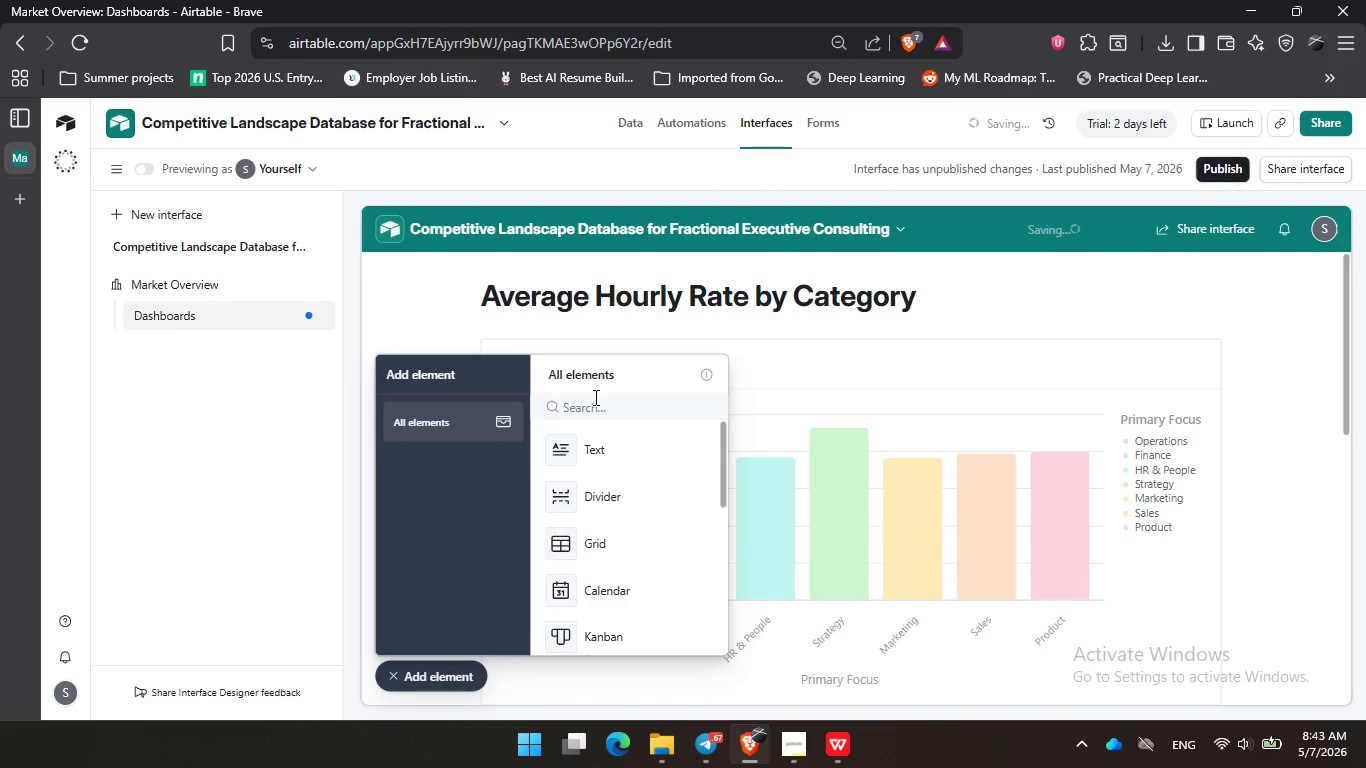 
type(fil)
 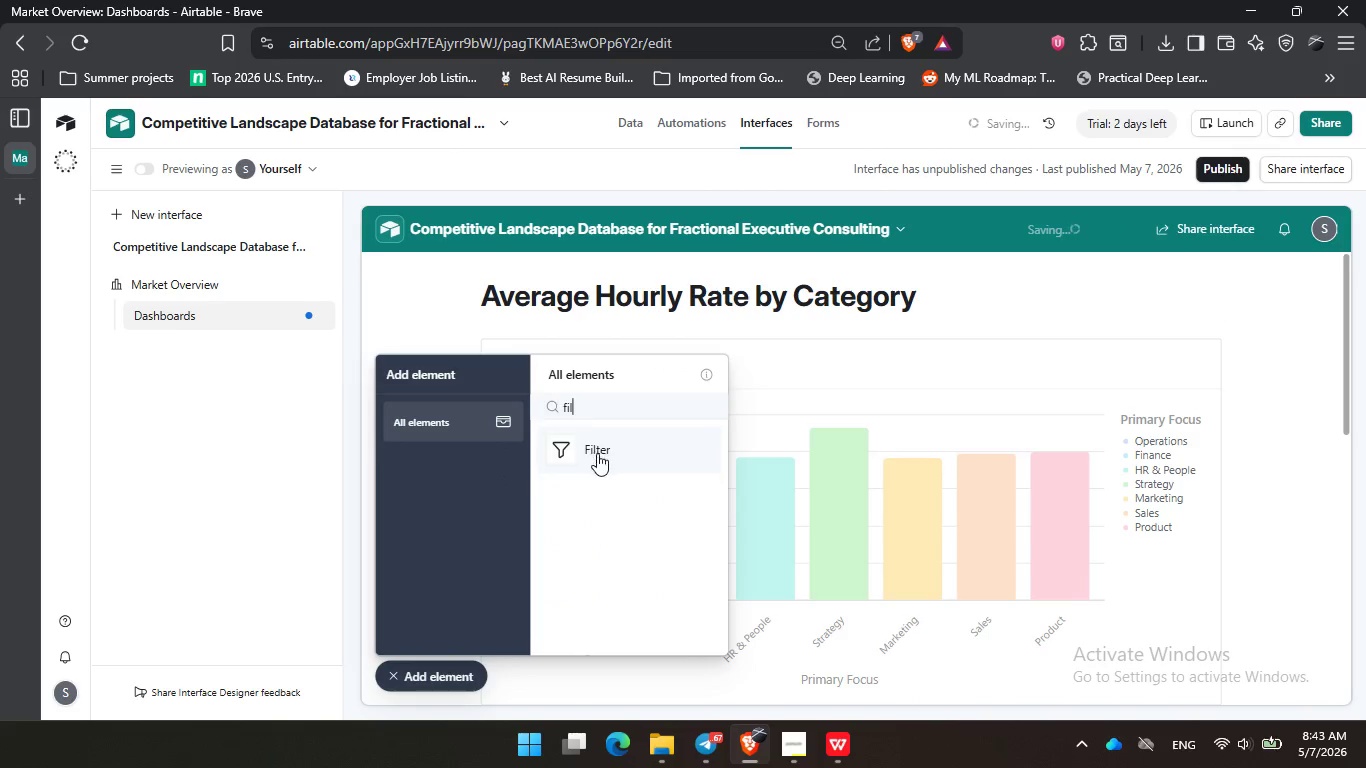 
left_click([597, 453])
 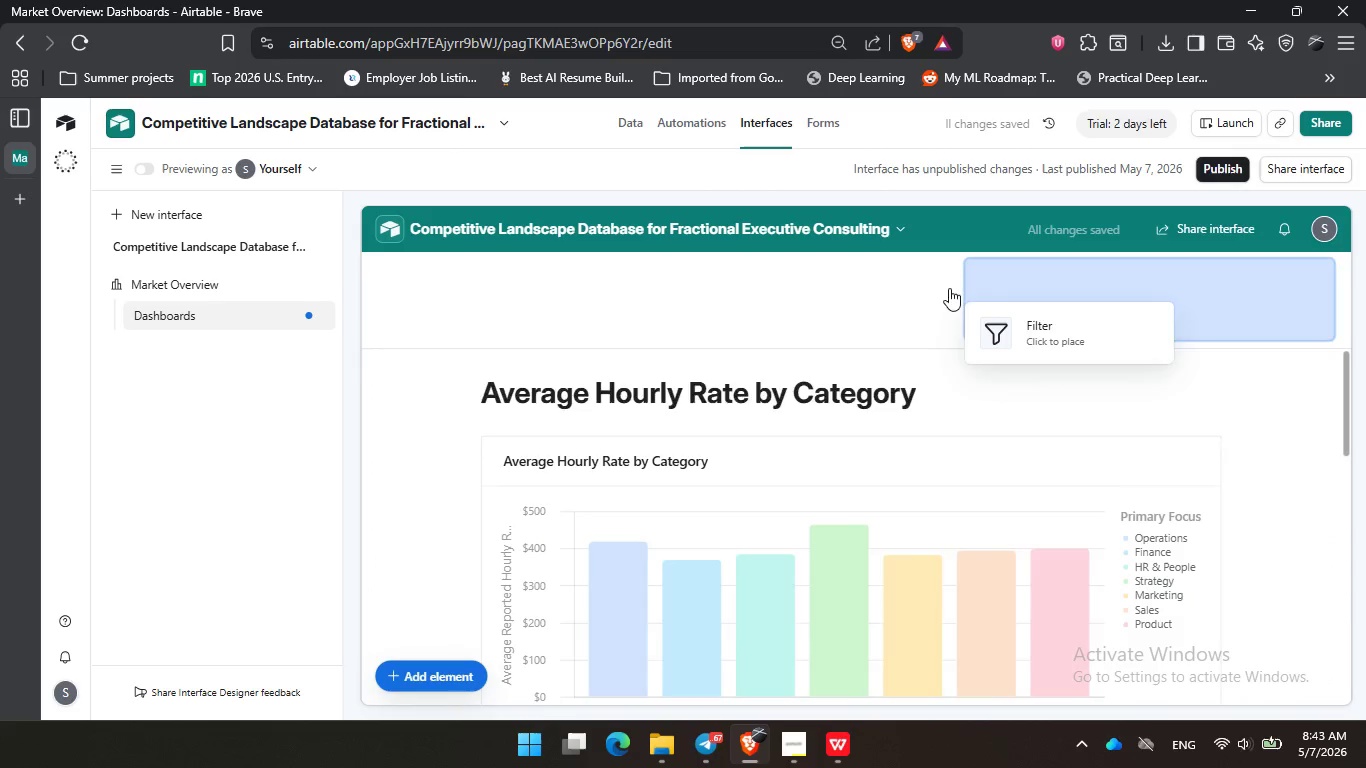 
left_click([830, 307])
 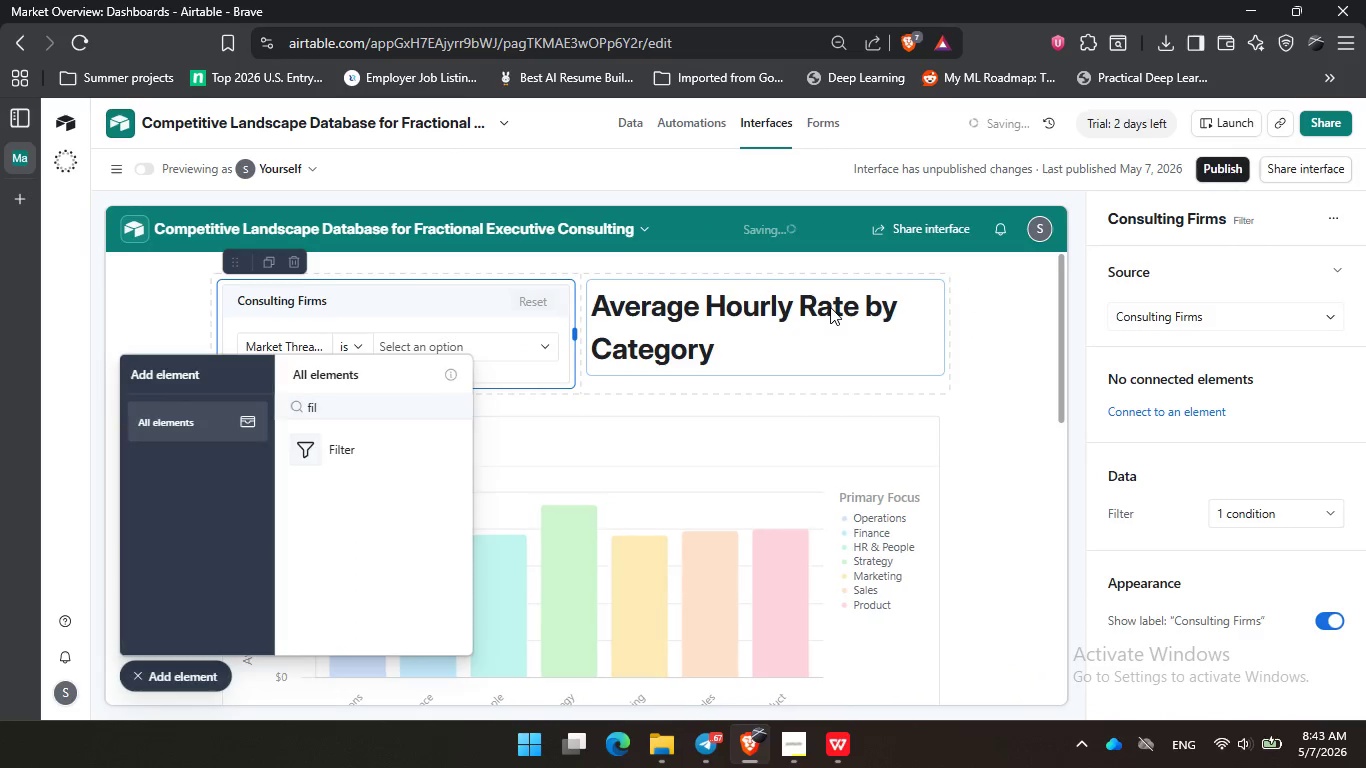 
key(Control+ControlLeft)
 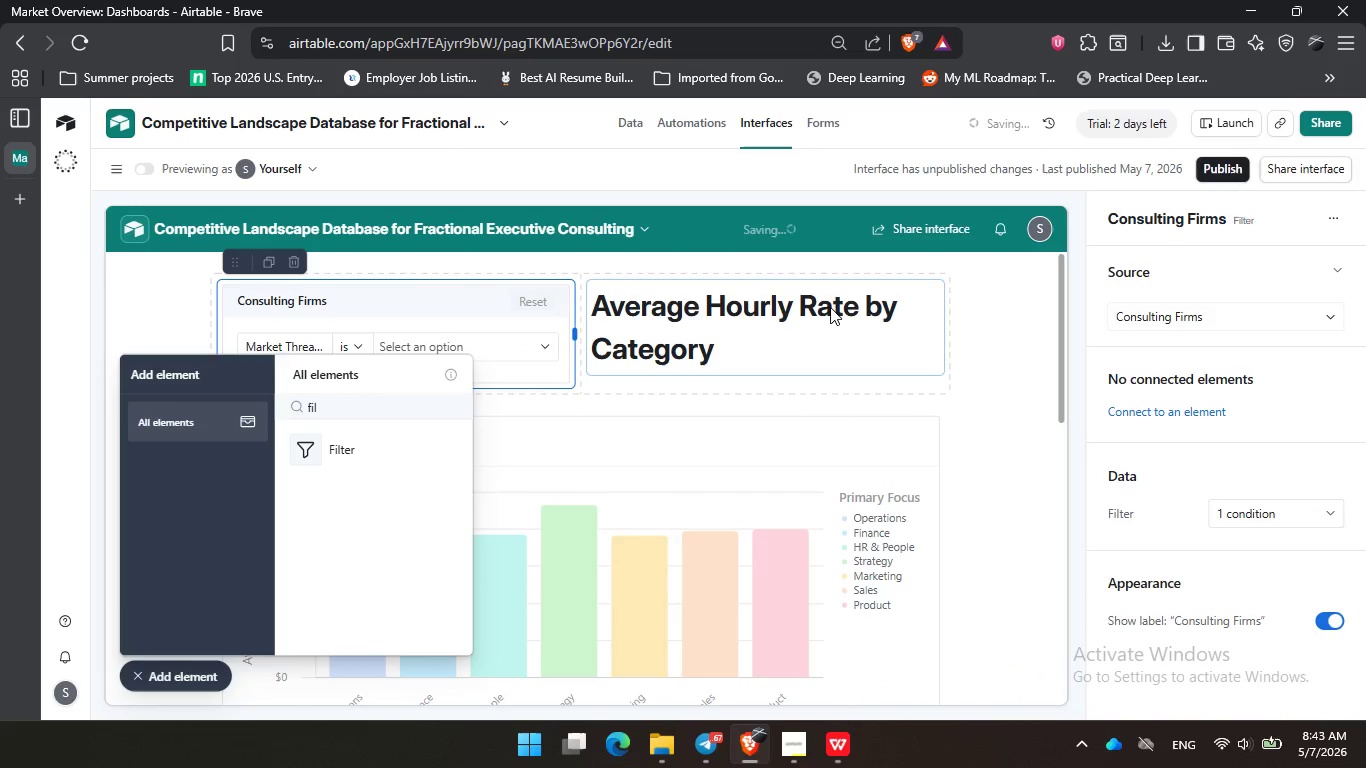 
key(Control+Z)
 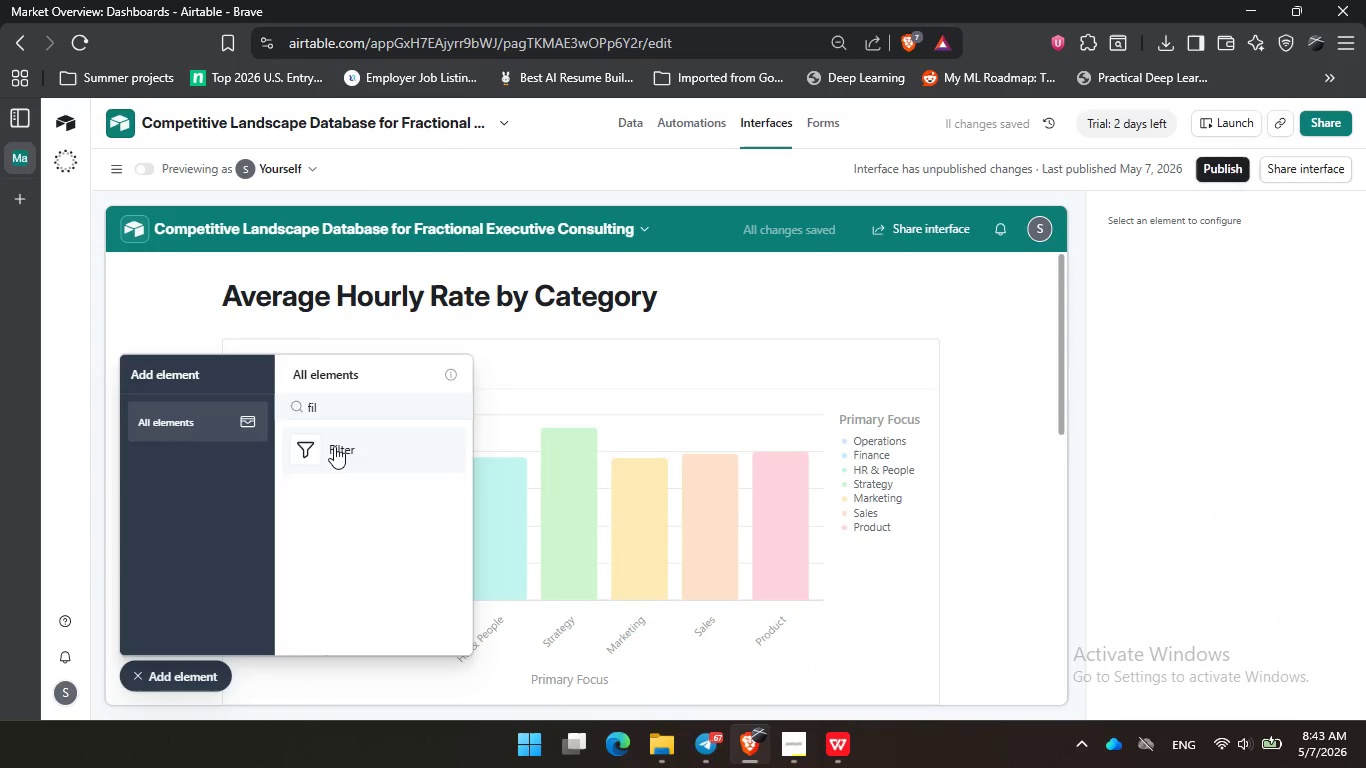 
left_click([335, 445])
 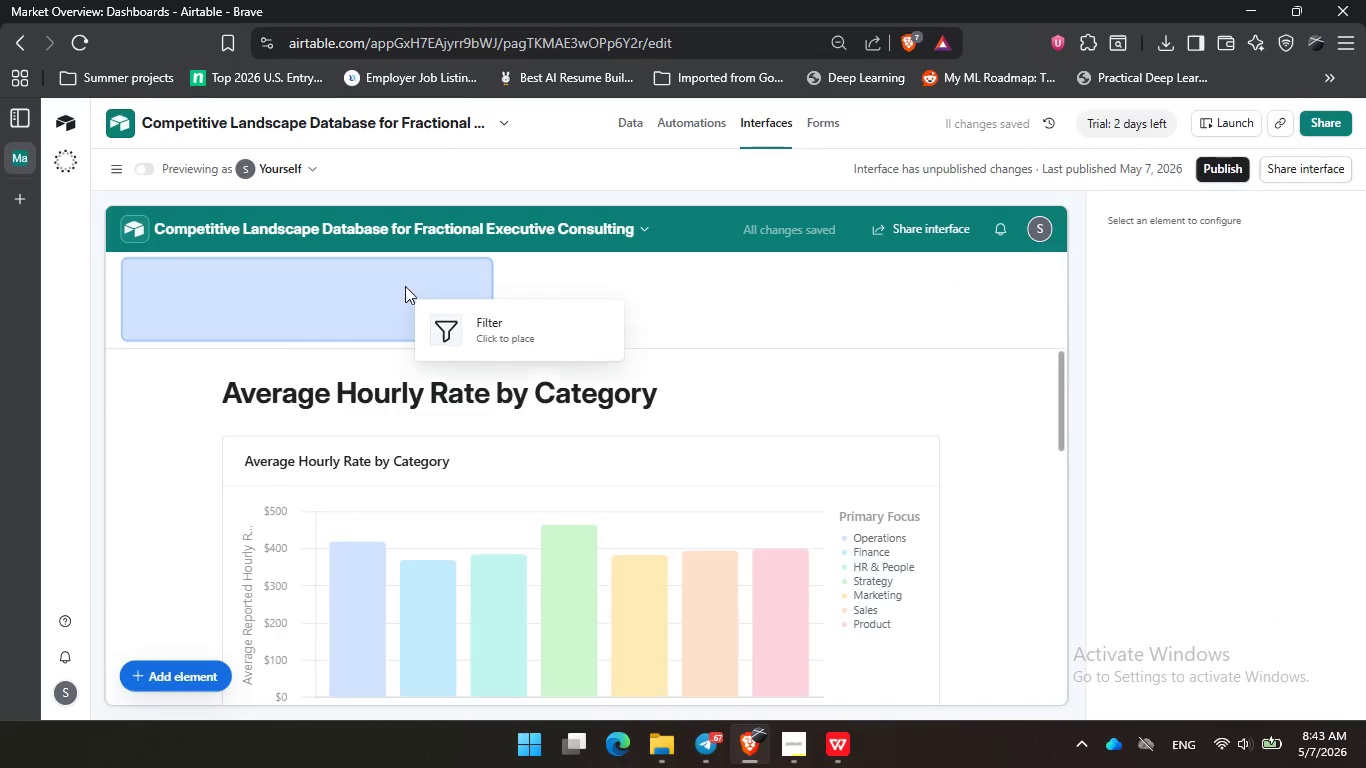 
left_click([405, 286])
 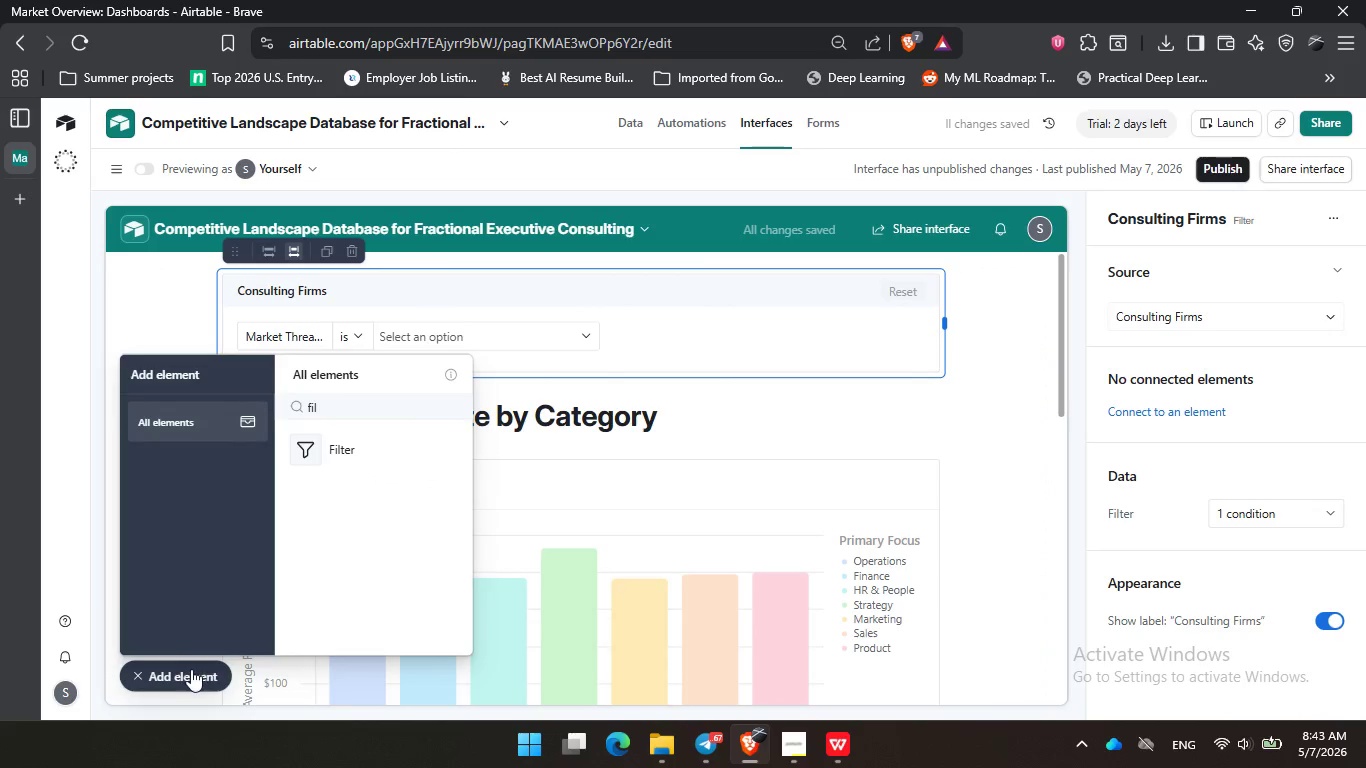 
double_click([777, 358])
 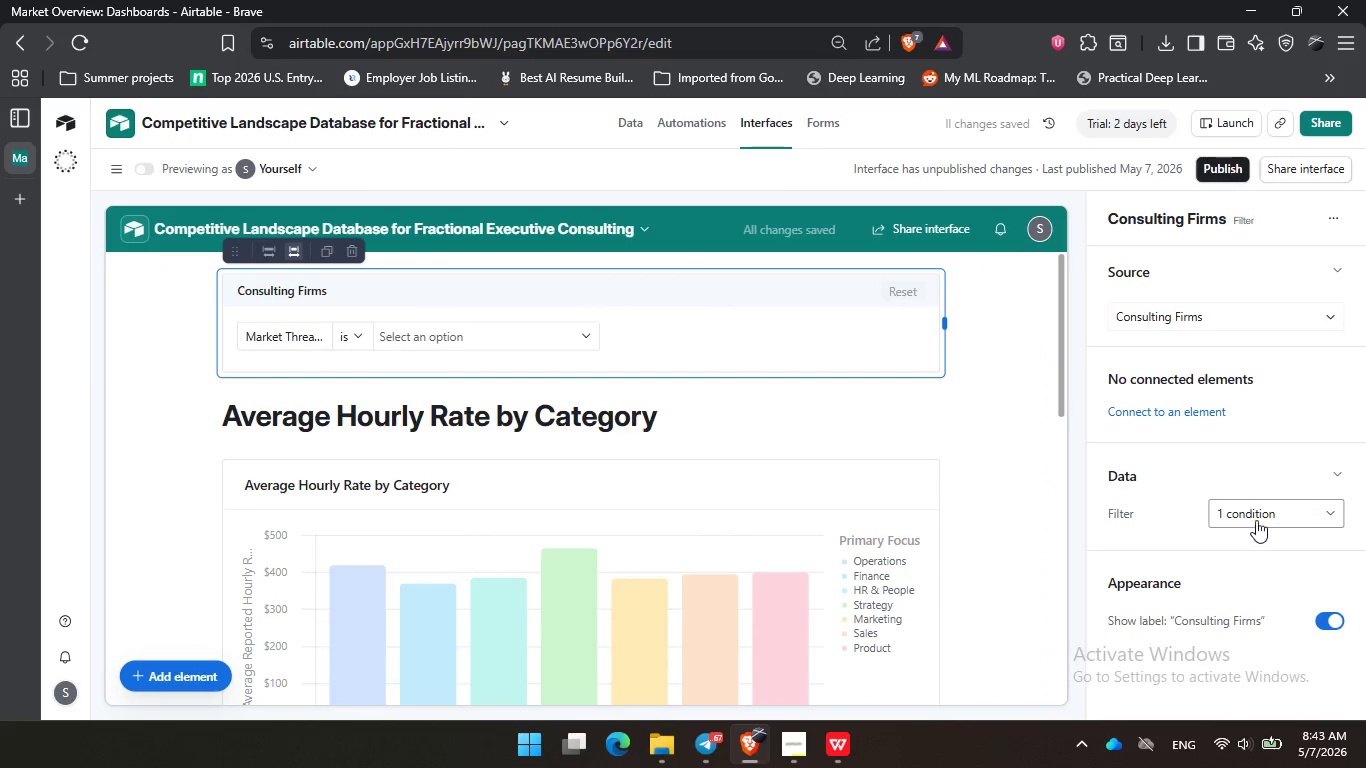 
scroll: coordinate [1267, 515], scroll_direction: down, amount: 2.0
 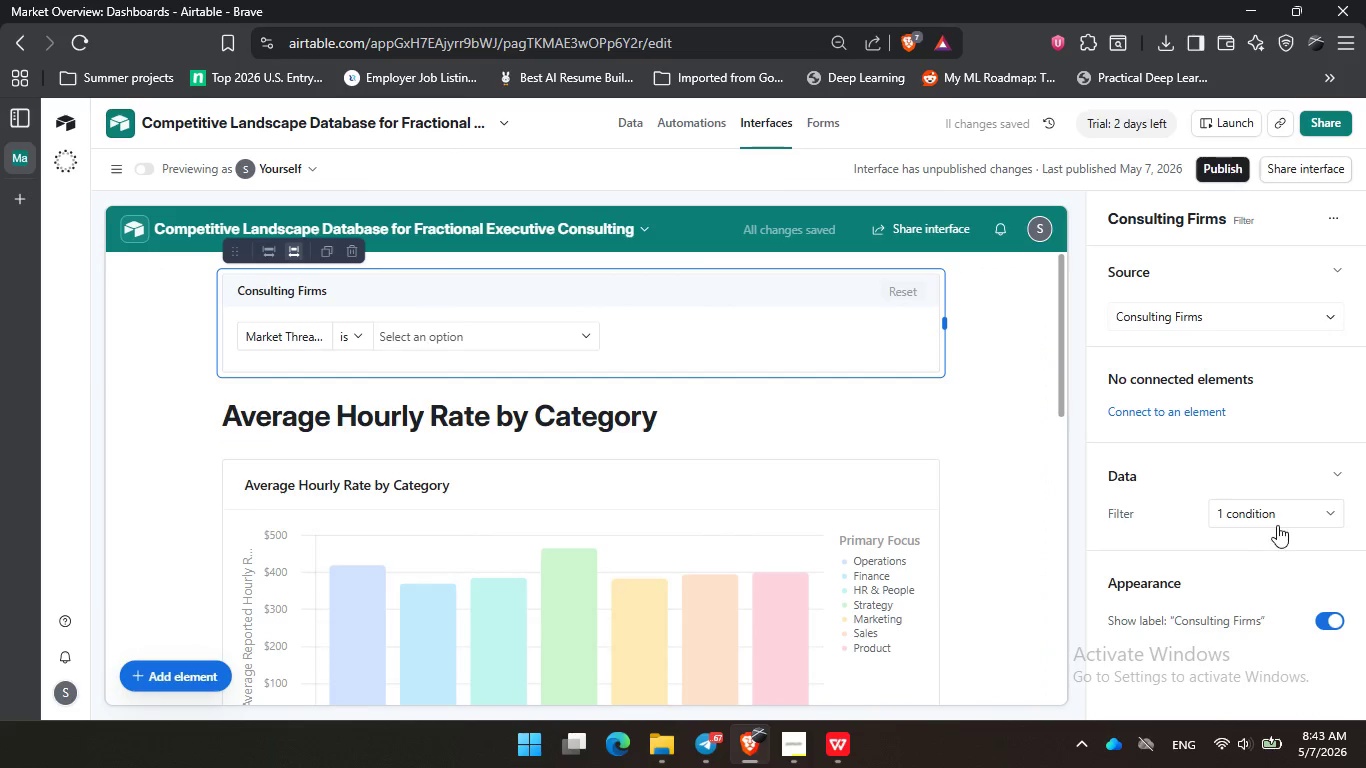 
left_click([1278, 522])
 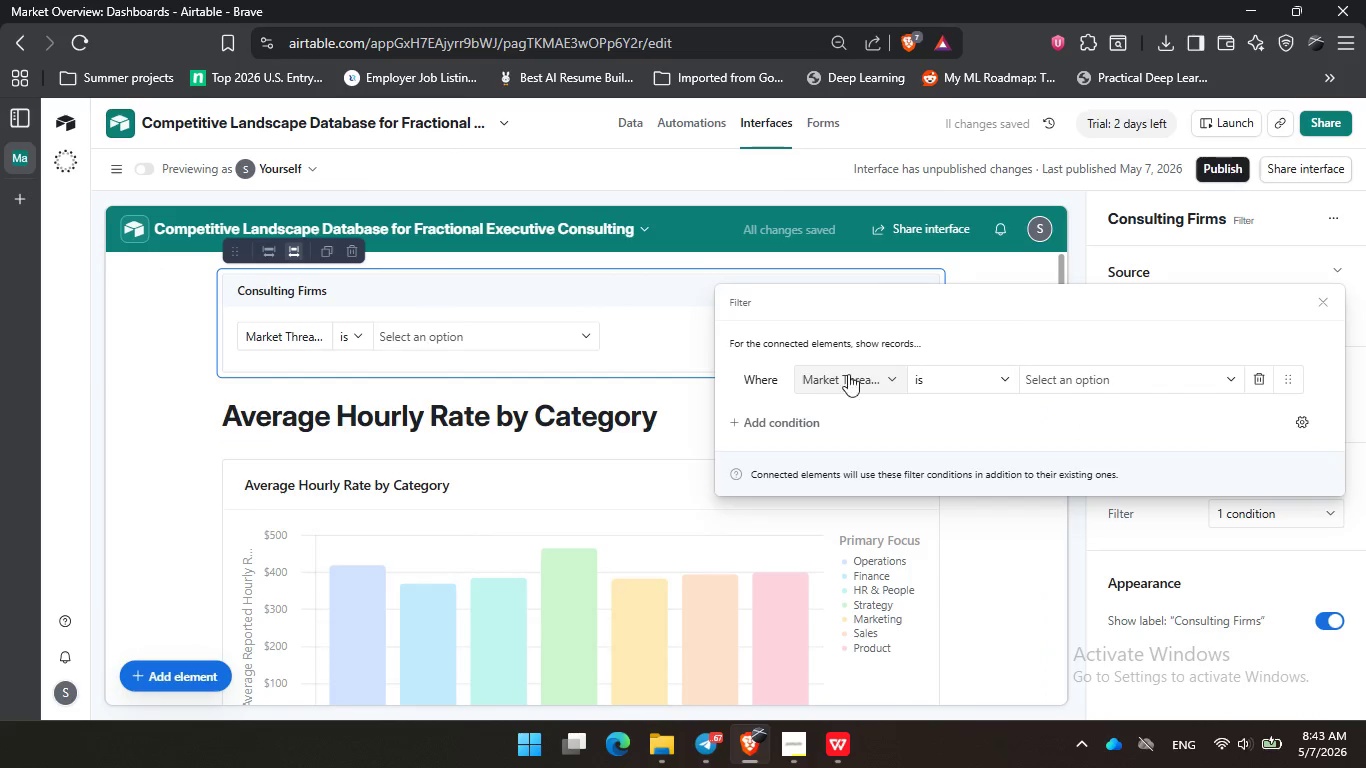 
left_click([876, 373])
 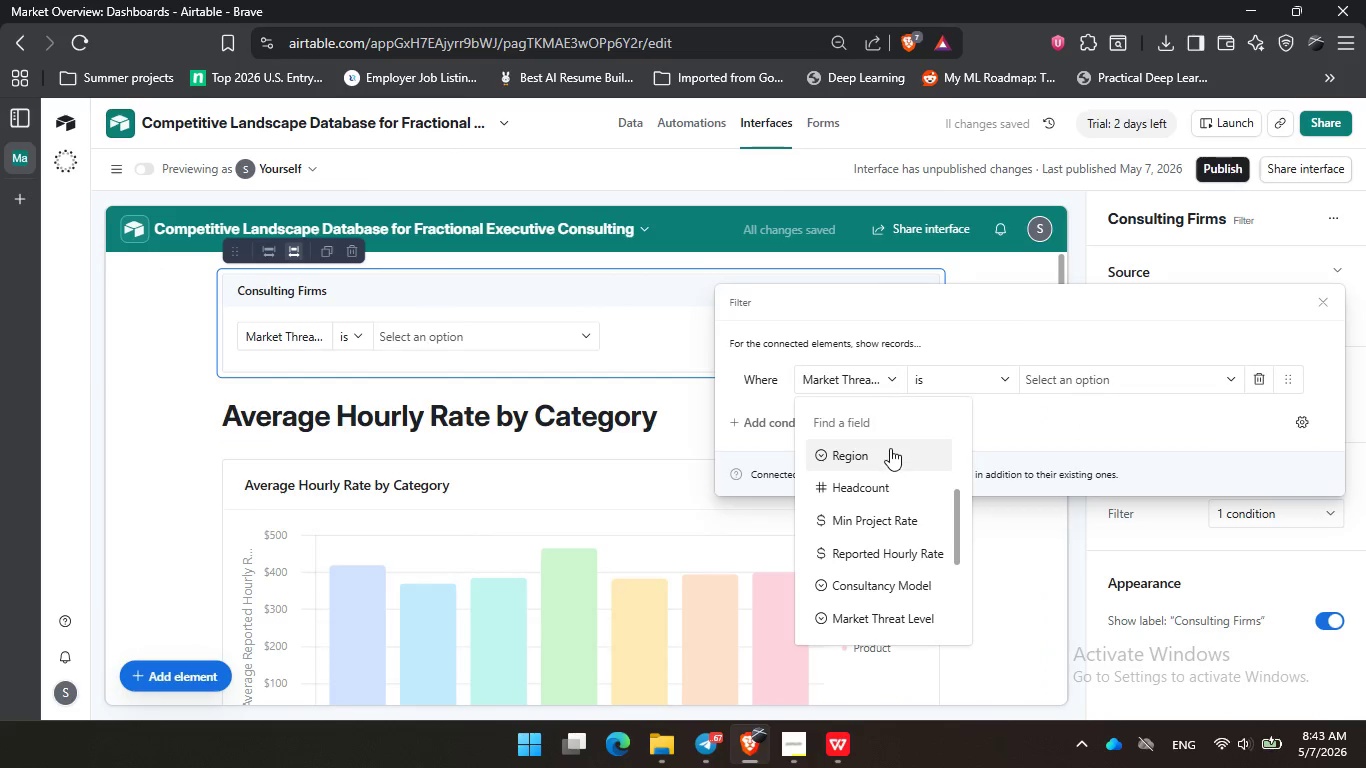 
left_click([890, 448])
 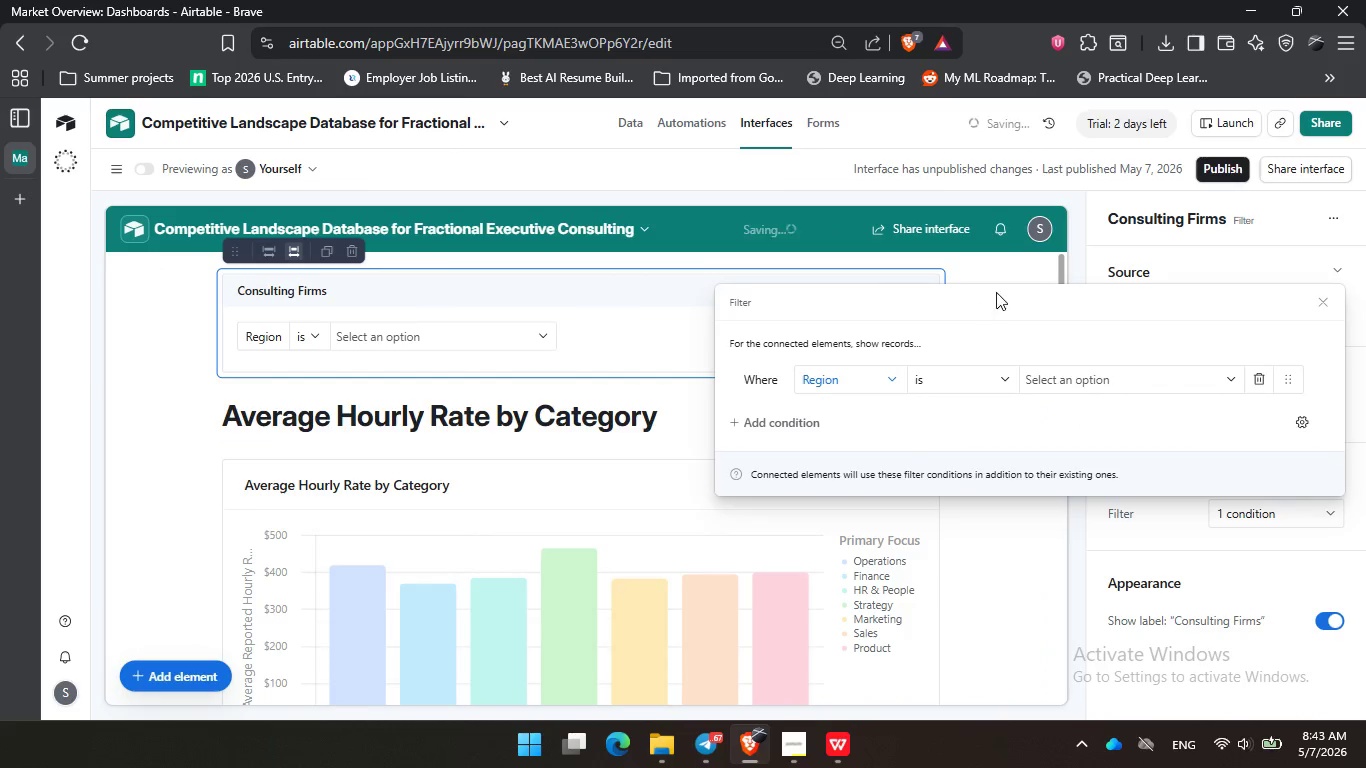 
left_click([997, 292])
 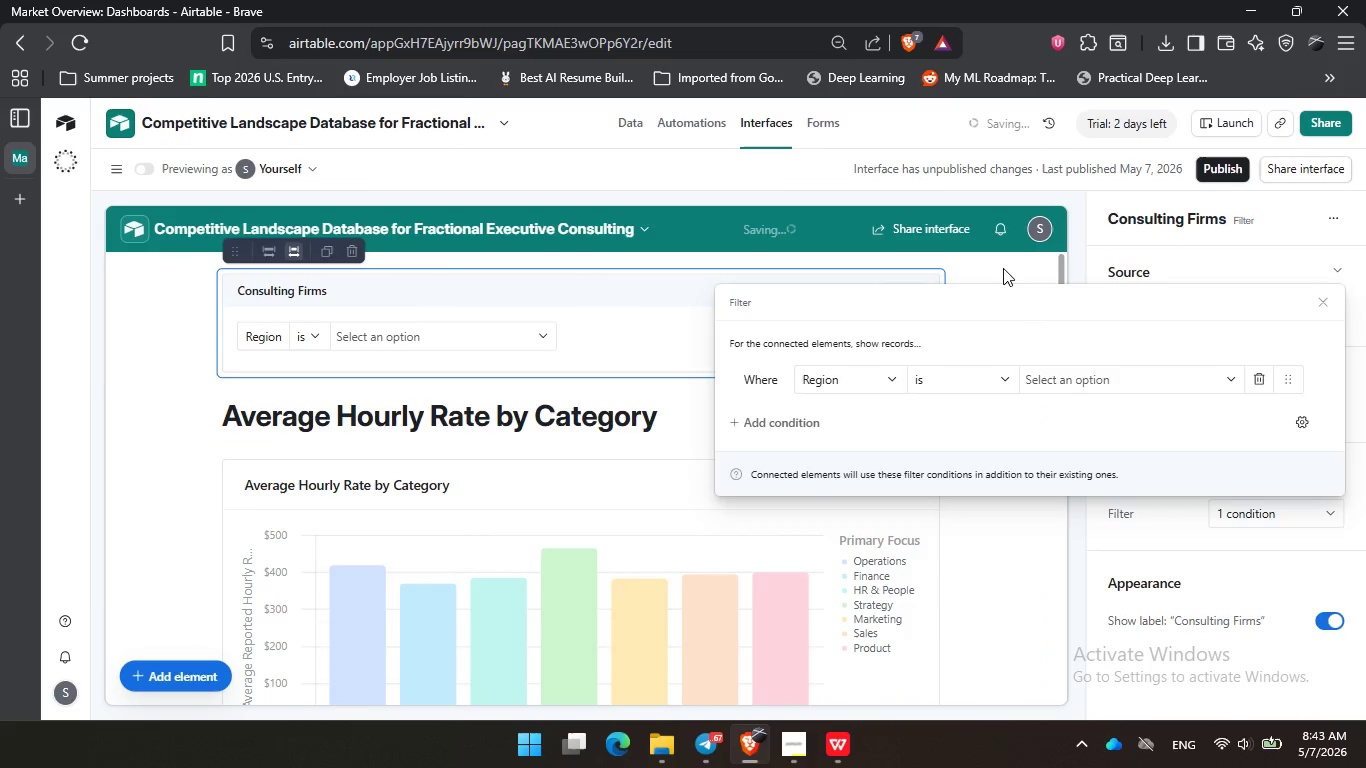 
left_click([1003, 268])
 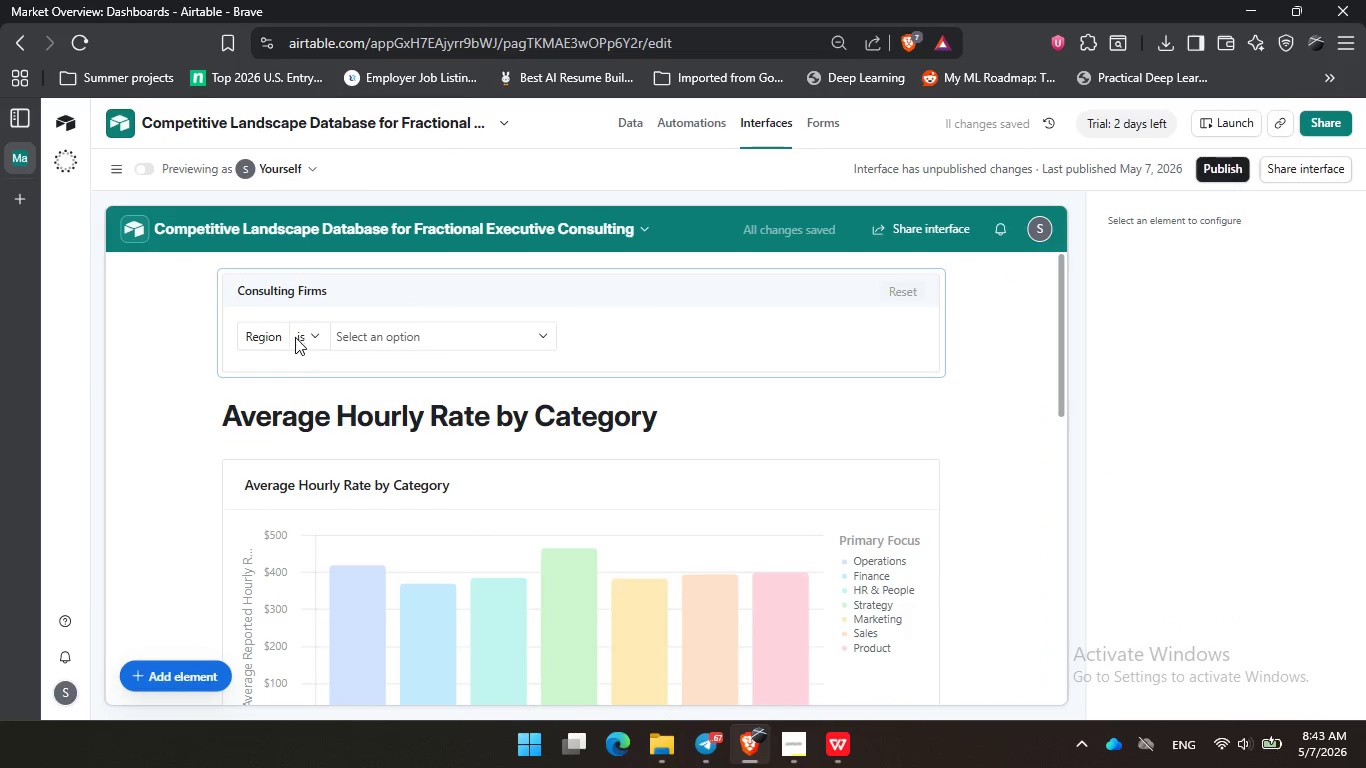 
left_click([353, 337])
 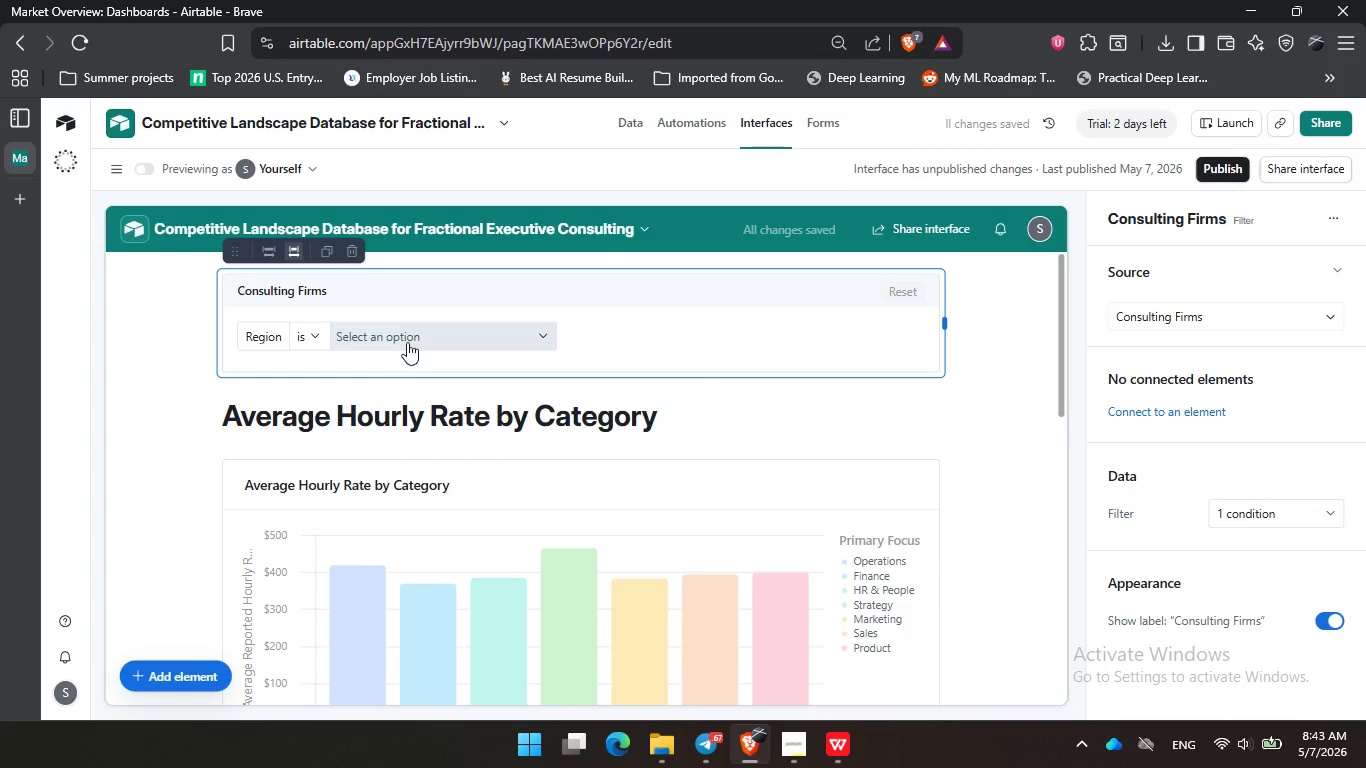 
left_click([407, 342])
 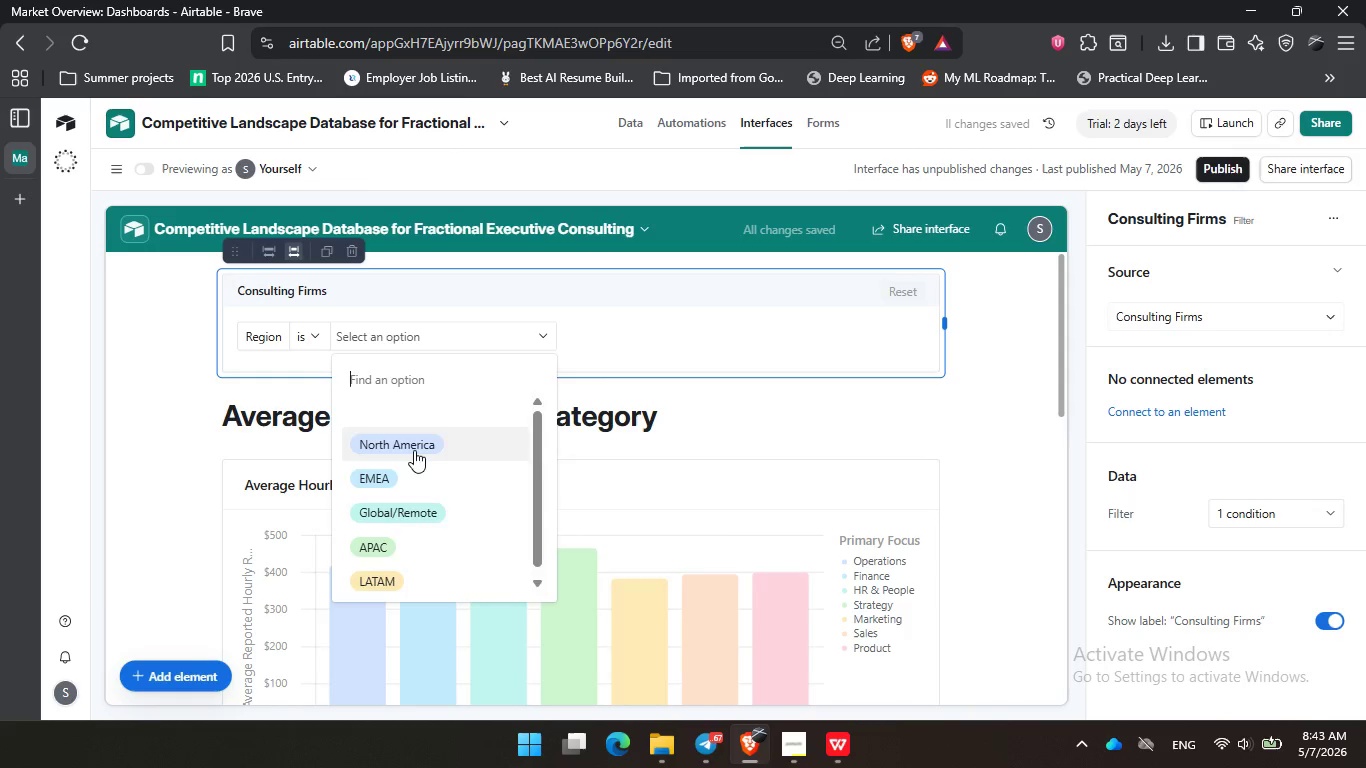 
left_click([414, 450])
 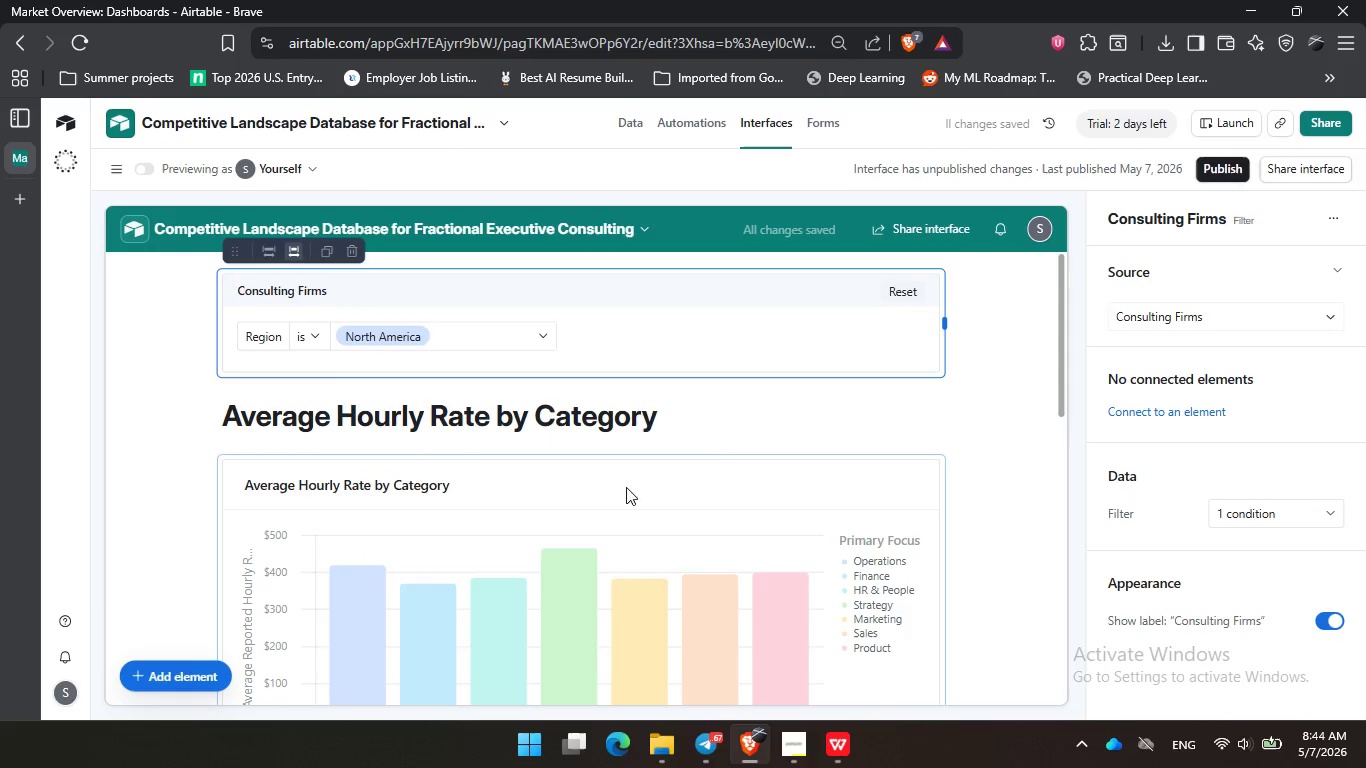 
scroll: coordinate [641, 488], scroll_direction: down, amount: 6.0
 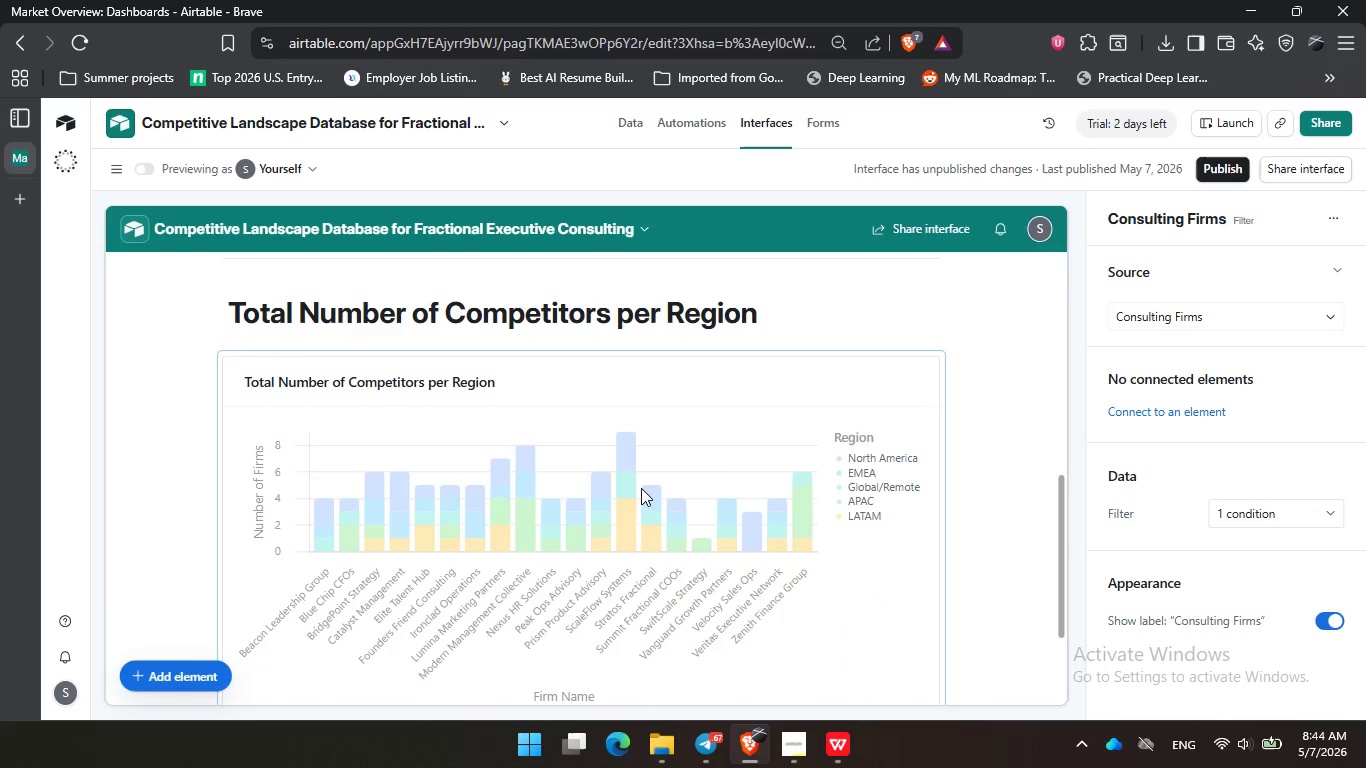 
scroll: coordinate [628, 479], scroll_direction: up, amount: 8.0
 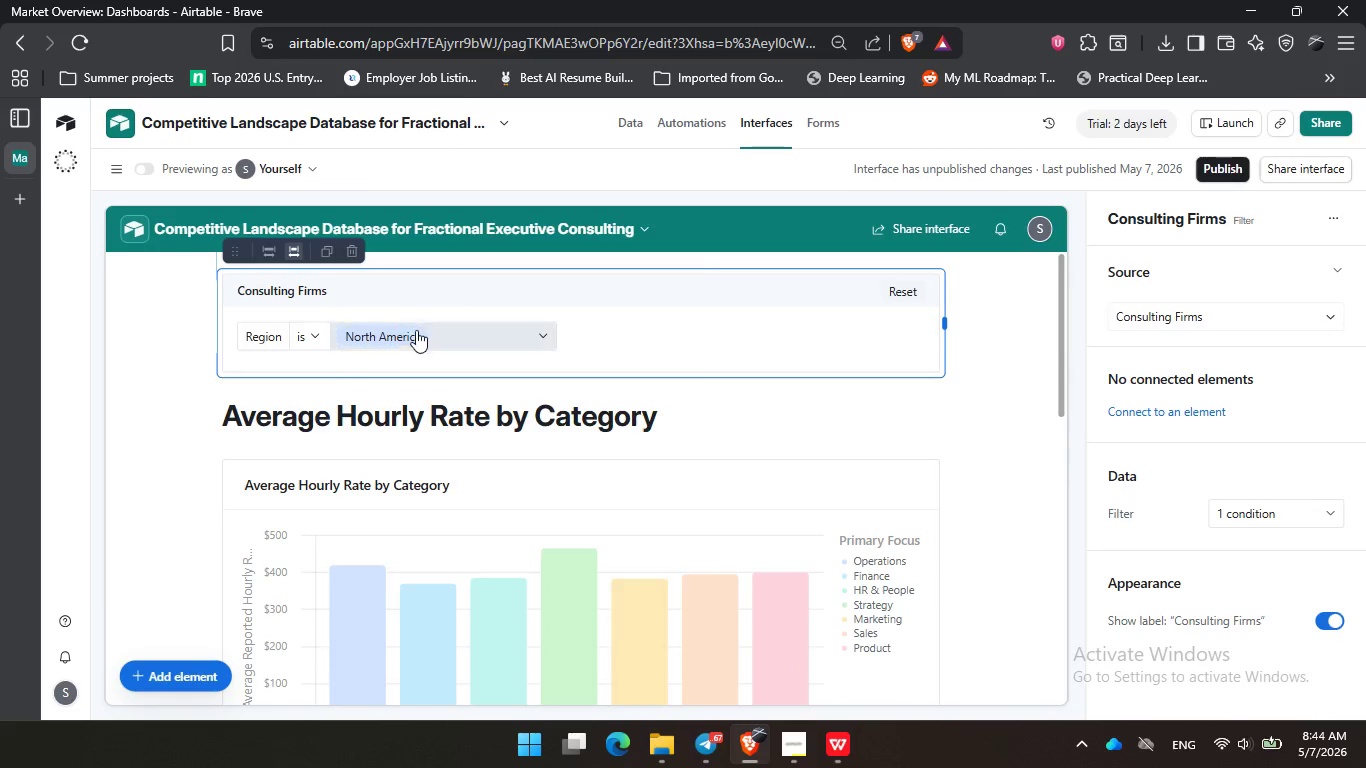 
left_click([416, 330])
 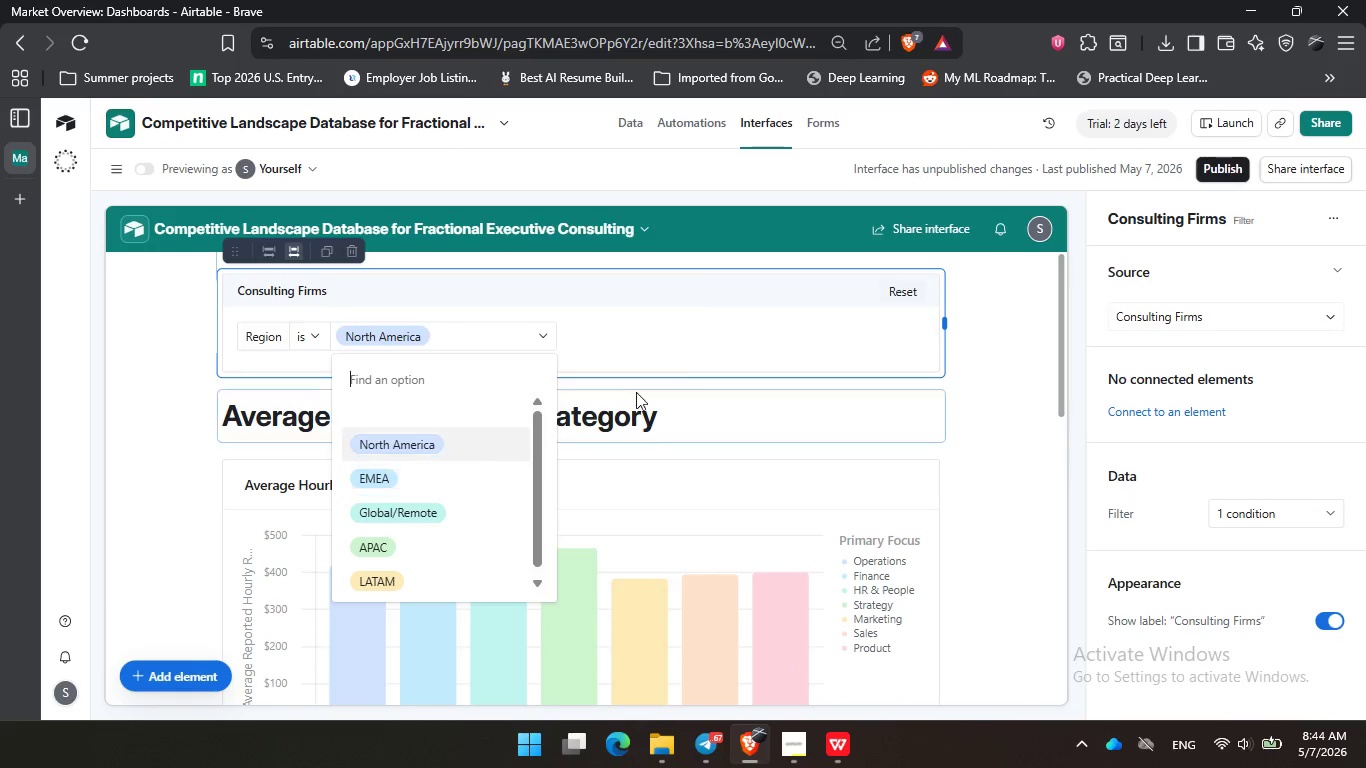 
left_click([729, 325])
 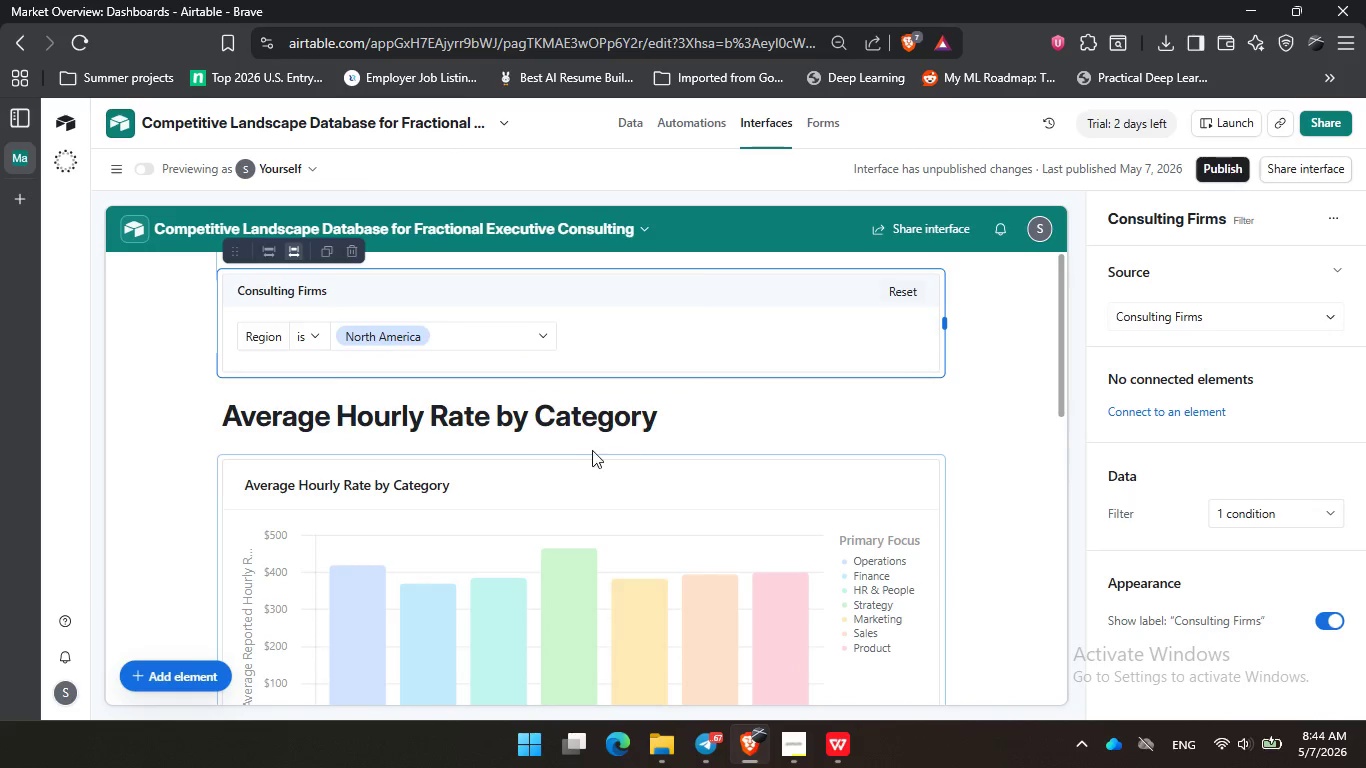 
scroll: coordinate [643, 464], scroll_direction: down, amount: 2.0
 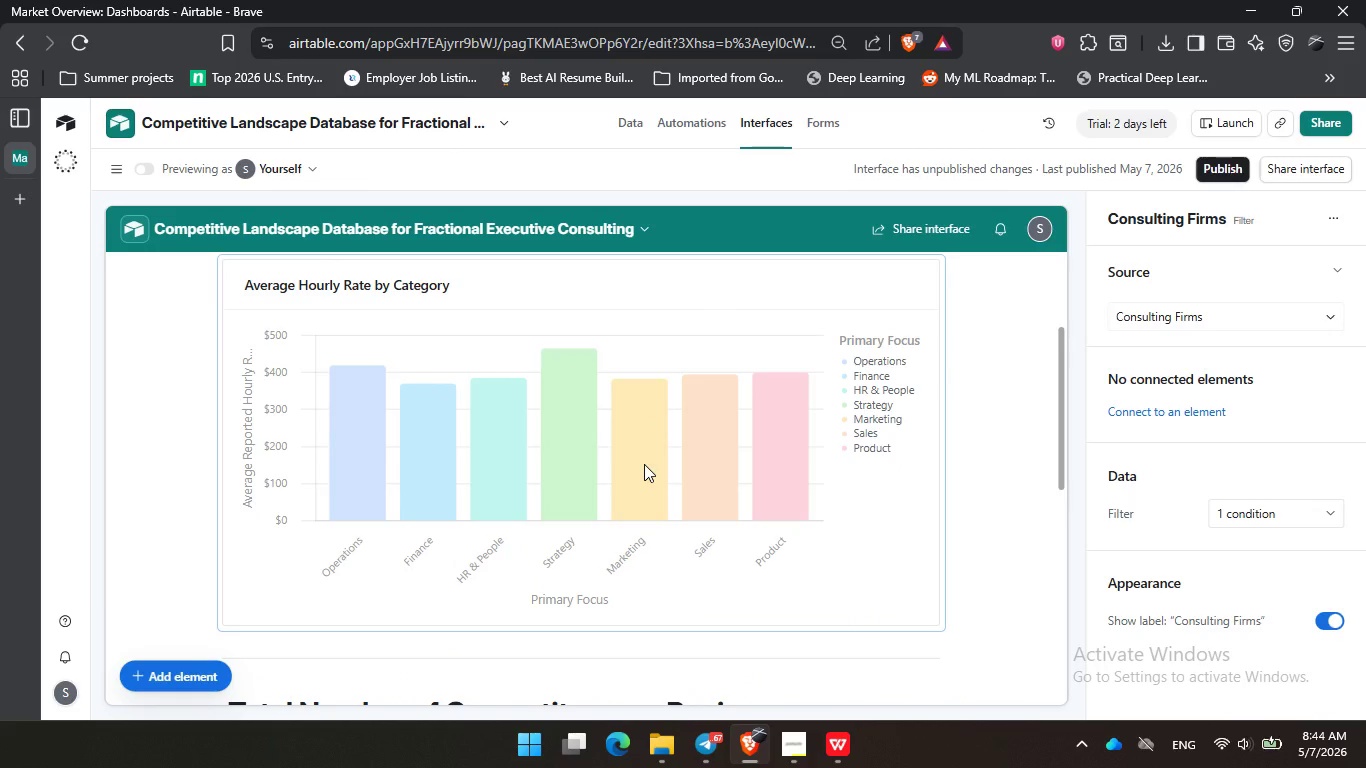 
scroll: coordinate [644, 464], scroll_direction: up, amount: 4.0
 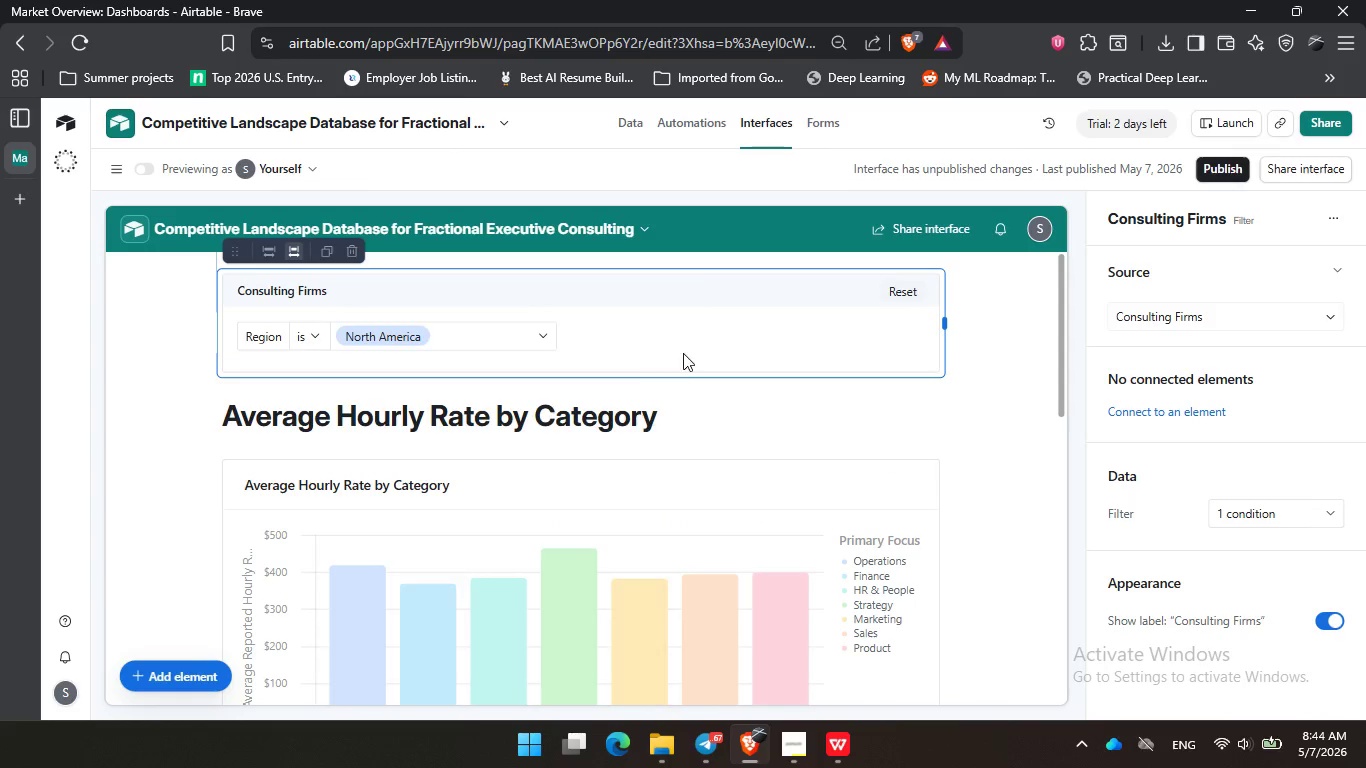 
left_click([683, 353])
 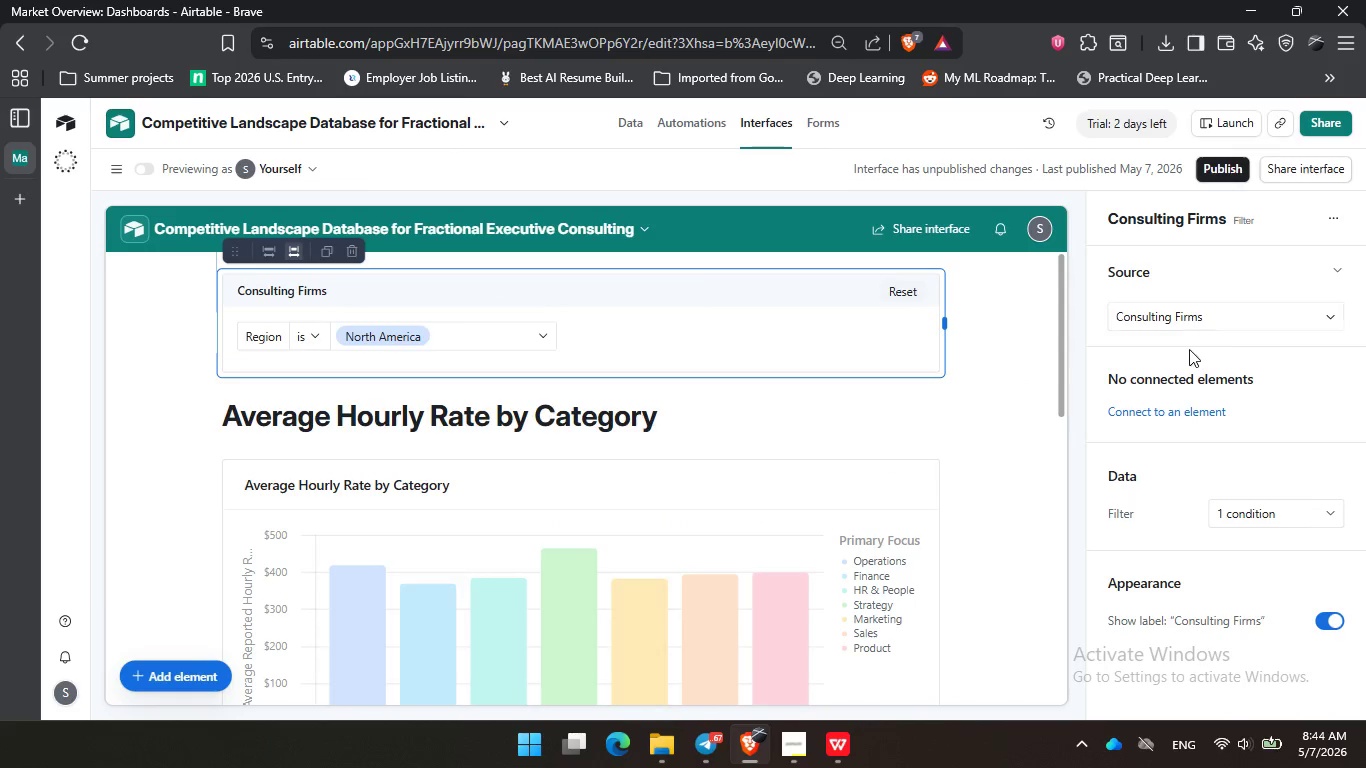 
left_click([1190, 408])
 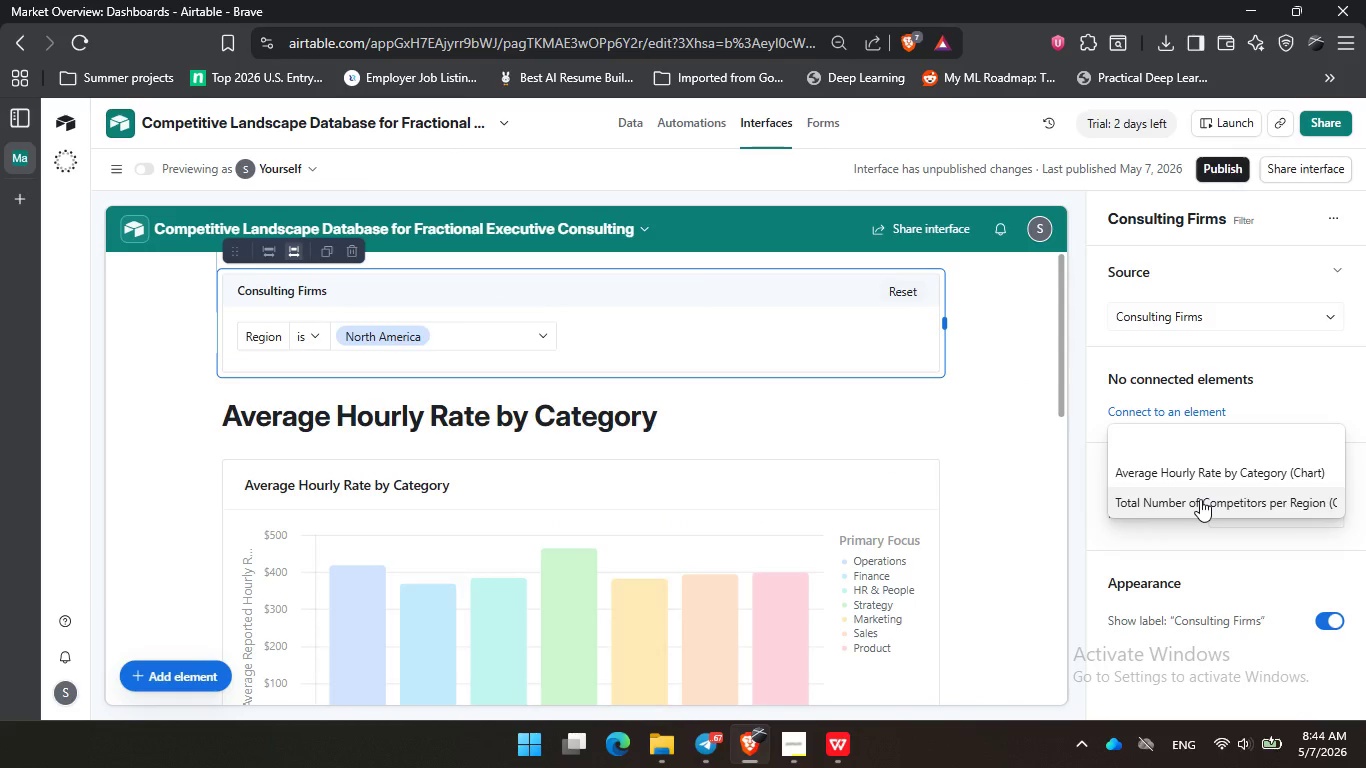 
left_click([1200, 499])
 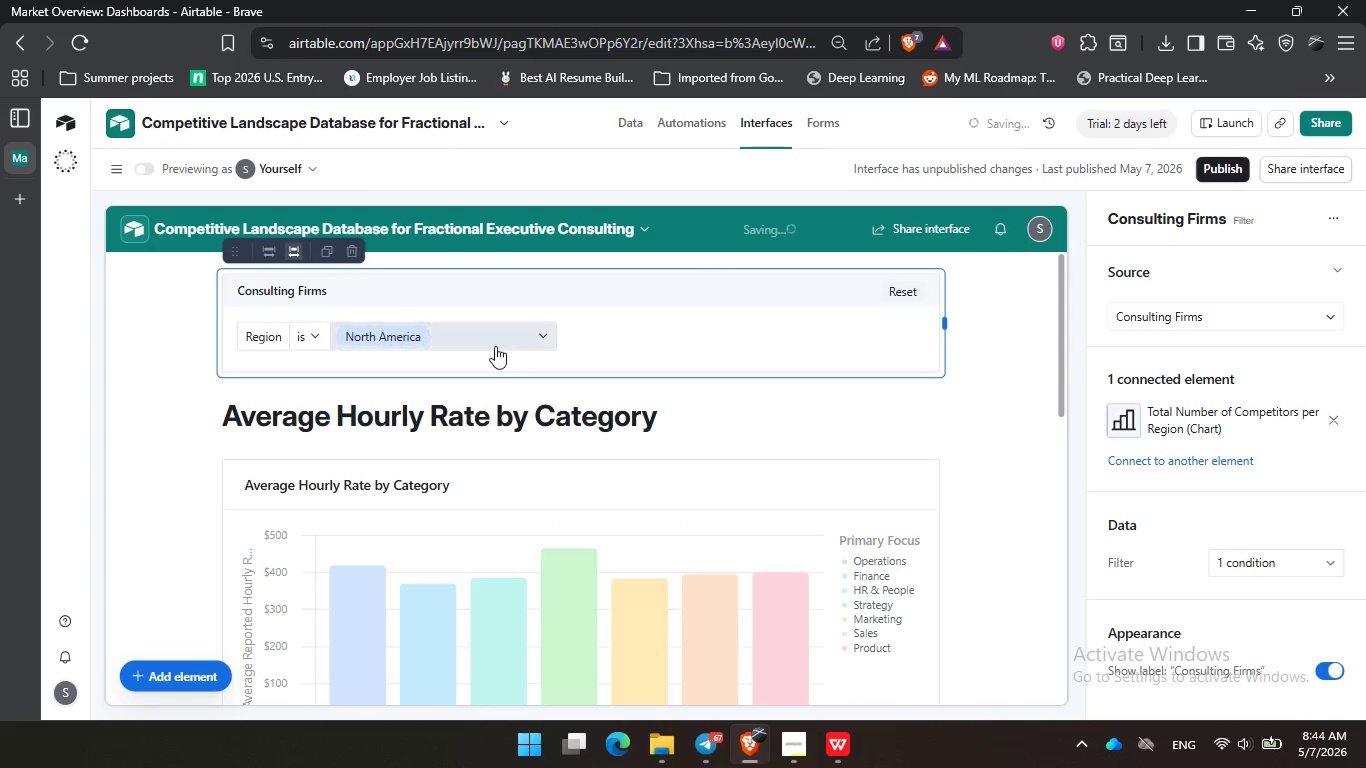 
left_click([485, 339])
 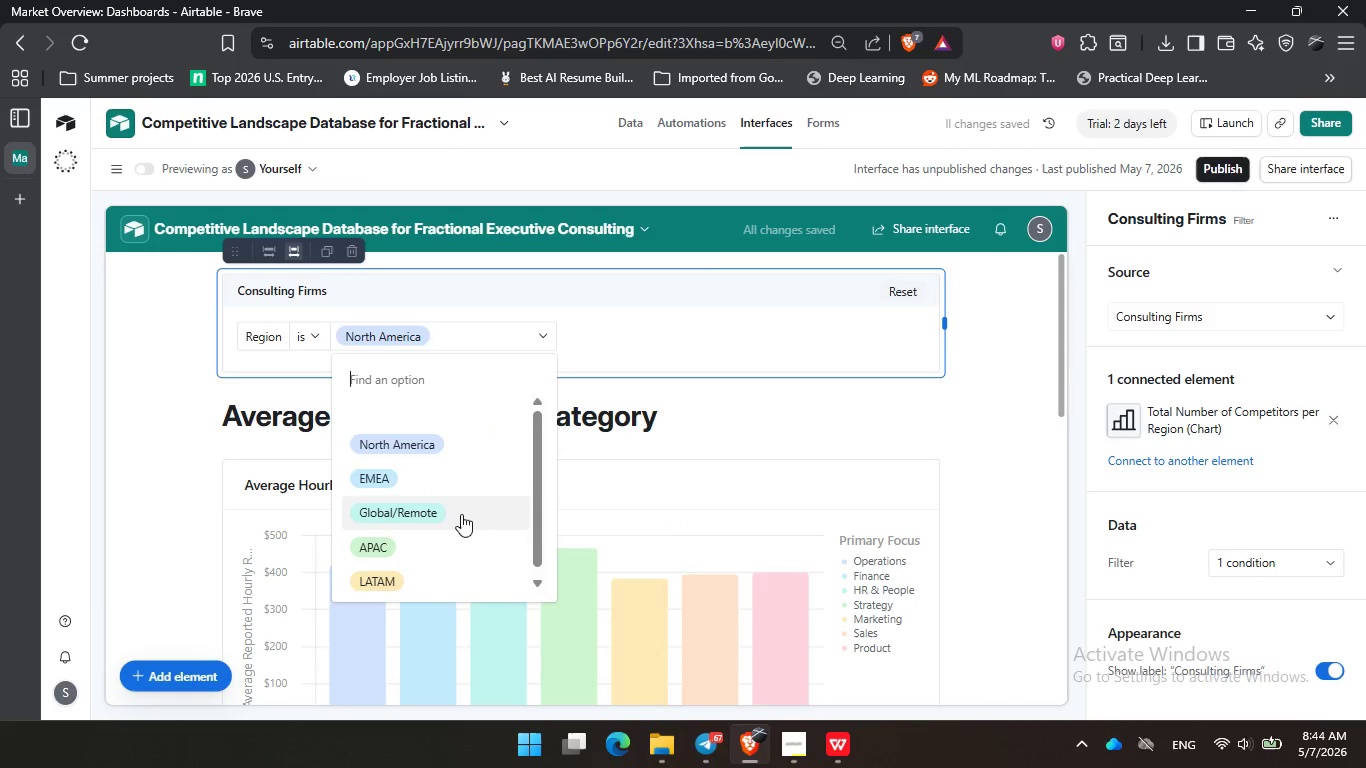 
left_click([461, 514])
 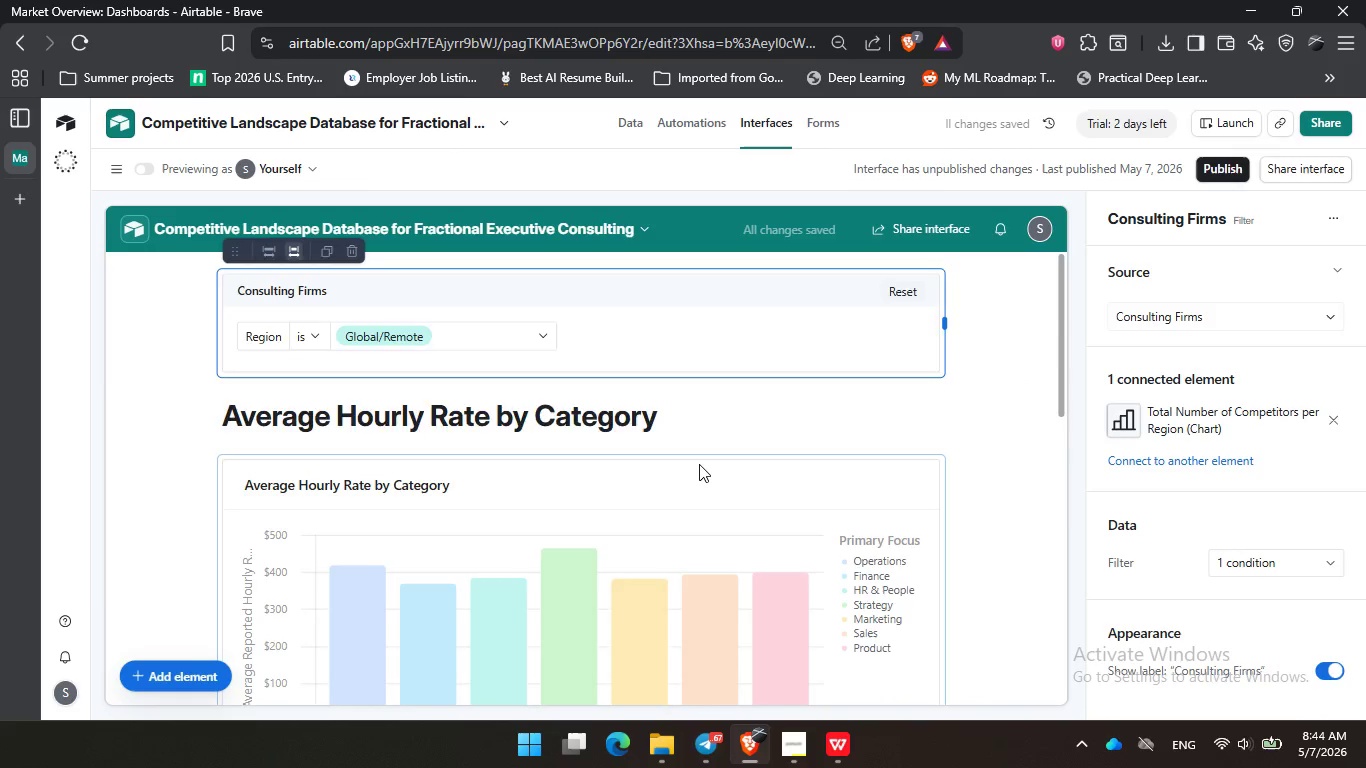 
scroll: coordinate [699, 464], scroll_direction: down, amount: 7.0
 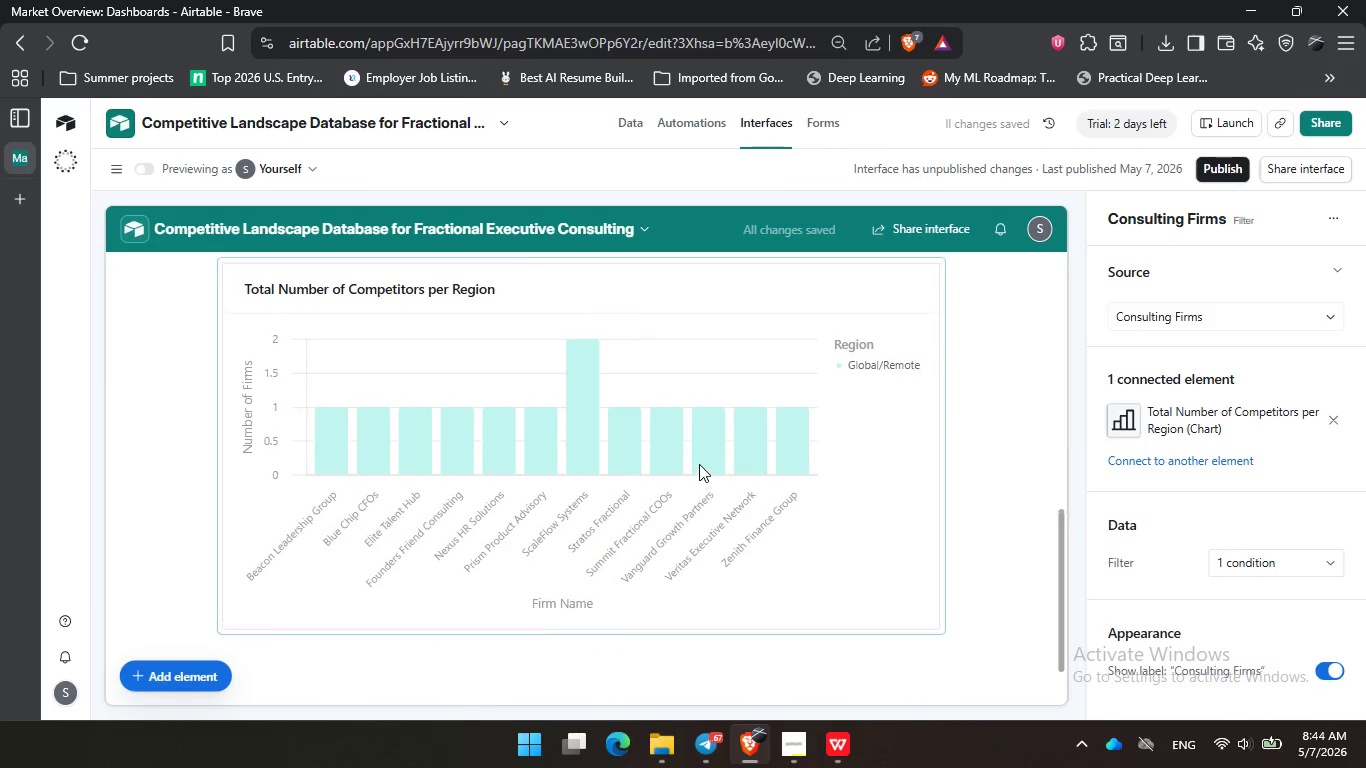 
scroll: coordinate [699, 469], scroll_direction: up, amount: 10.0
 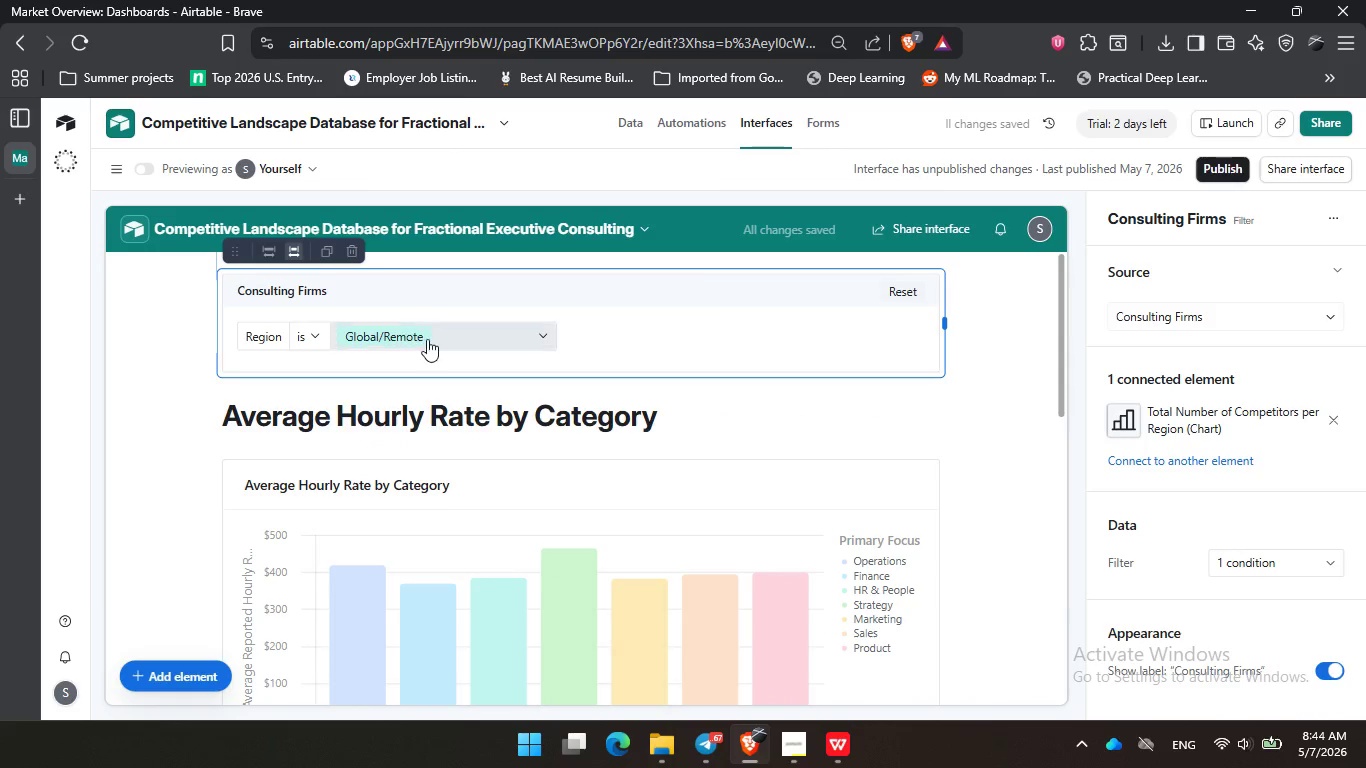 
left_click([428, 340])
 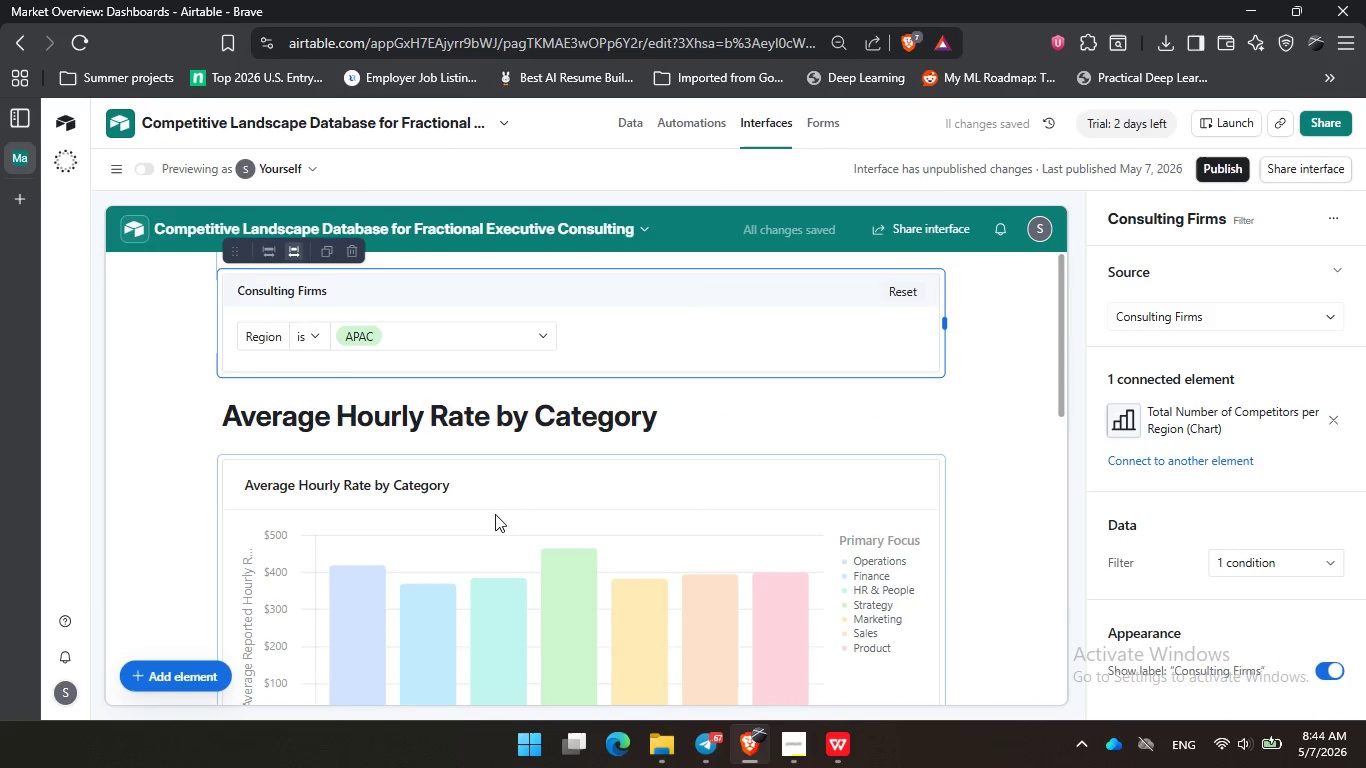 
scroll: coordinate [622, 491], scroll_direction: down, amount: 9.0
 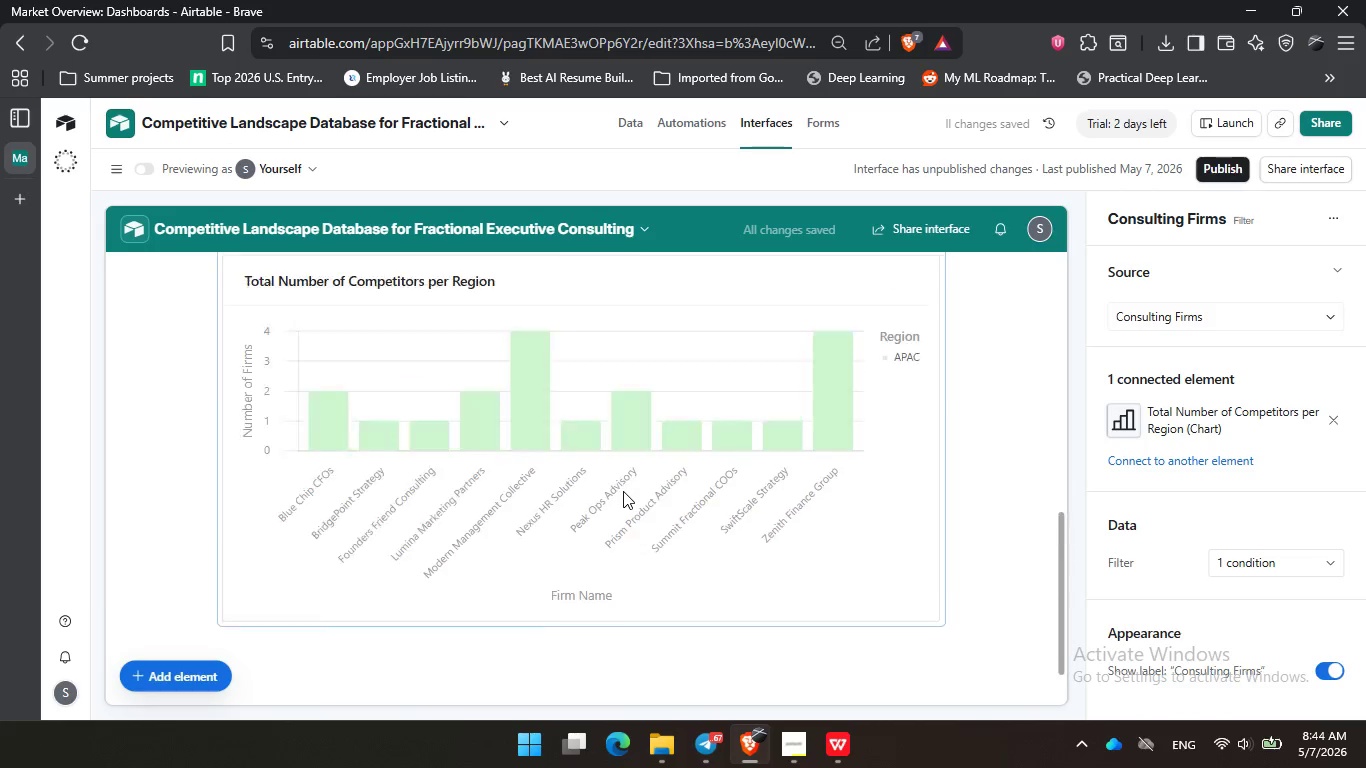 
scroll: coordinate [623, 491], scroll_direction: up, amount: 11.0
 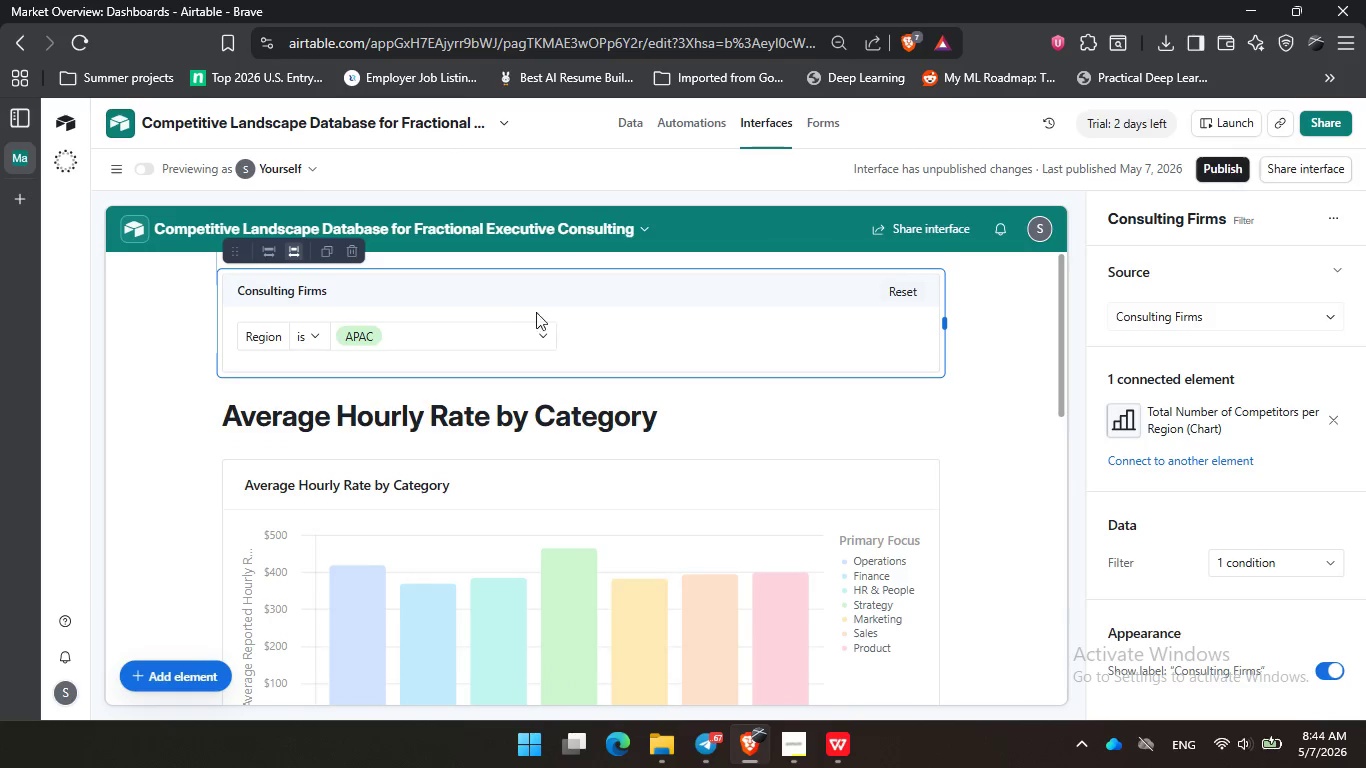 
left_click_drag(start_coordinate=[557, 305], to_coordinate=[588, 392])
 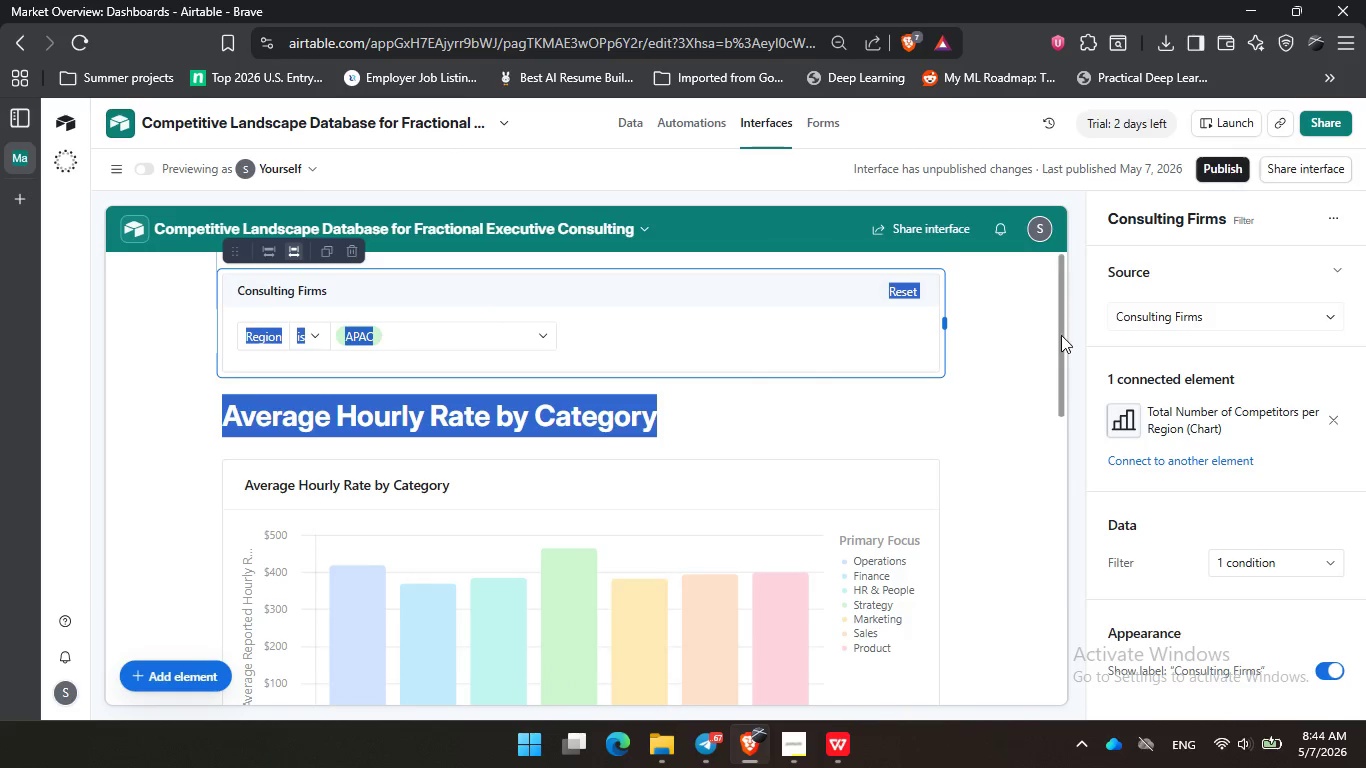 
left_click([1061, 335])
 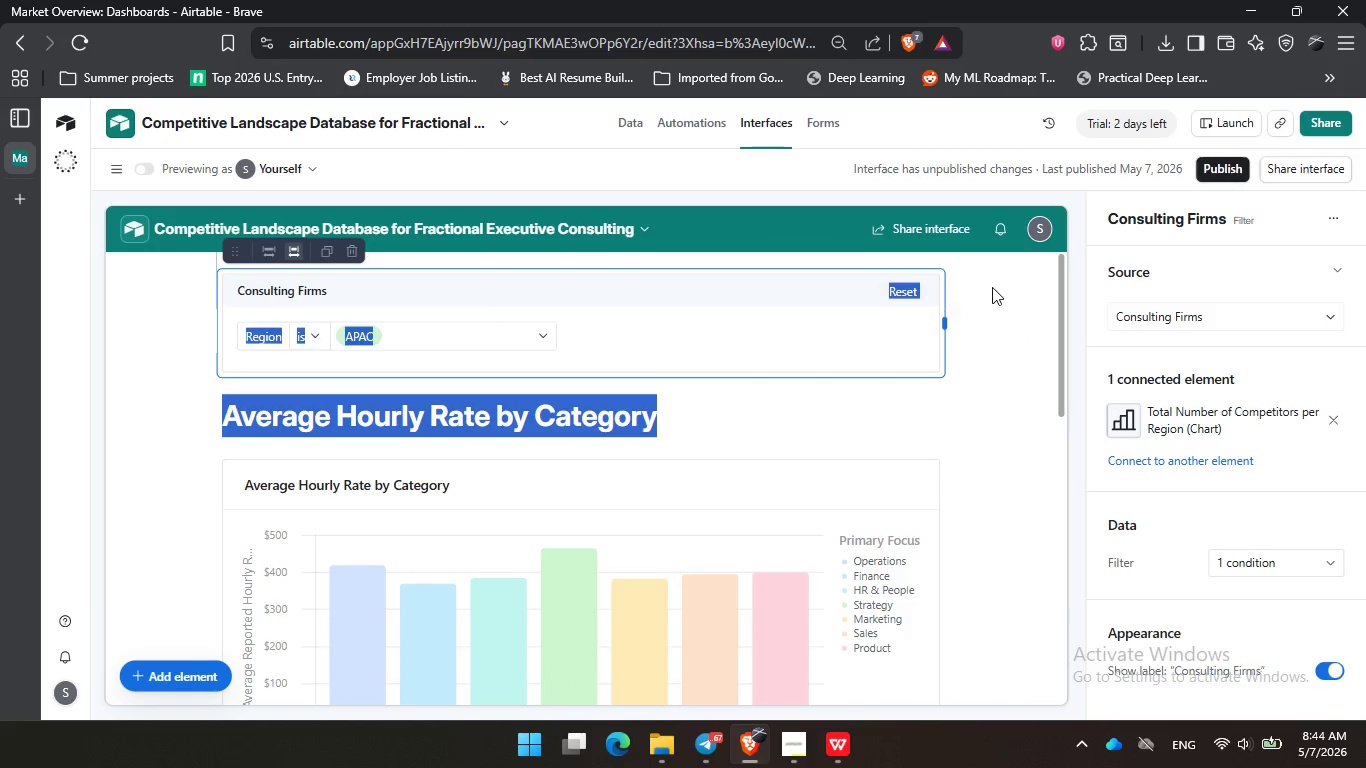 
left_click([993, 286])
 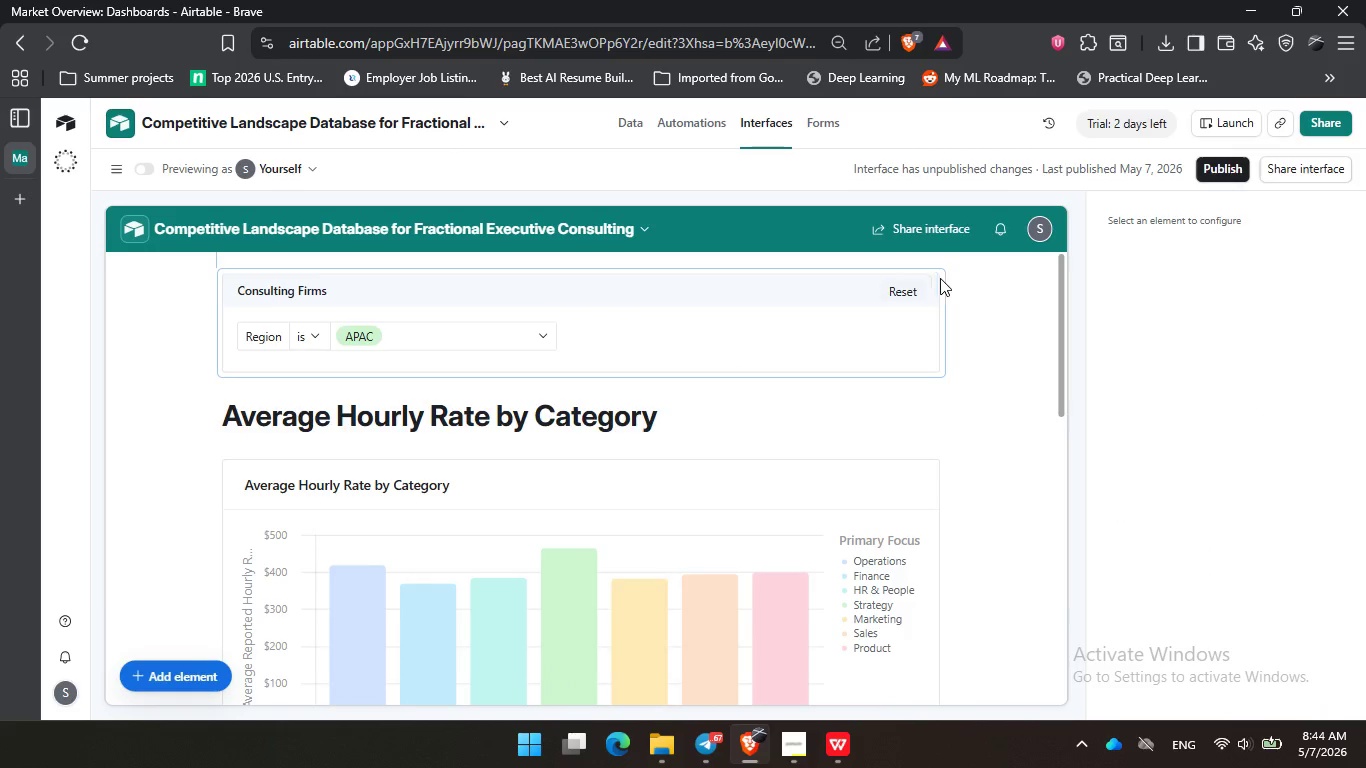 
left_click([542, 317])
 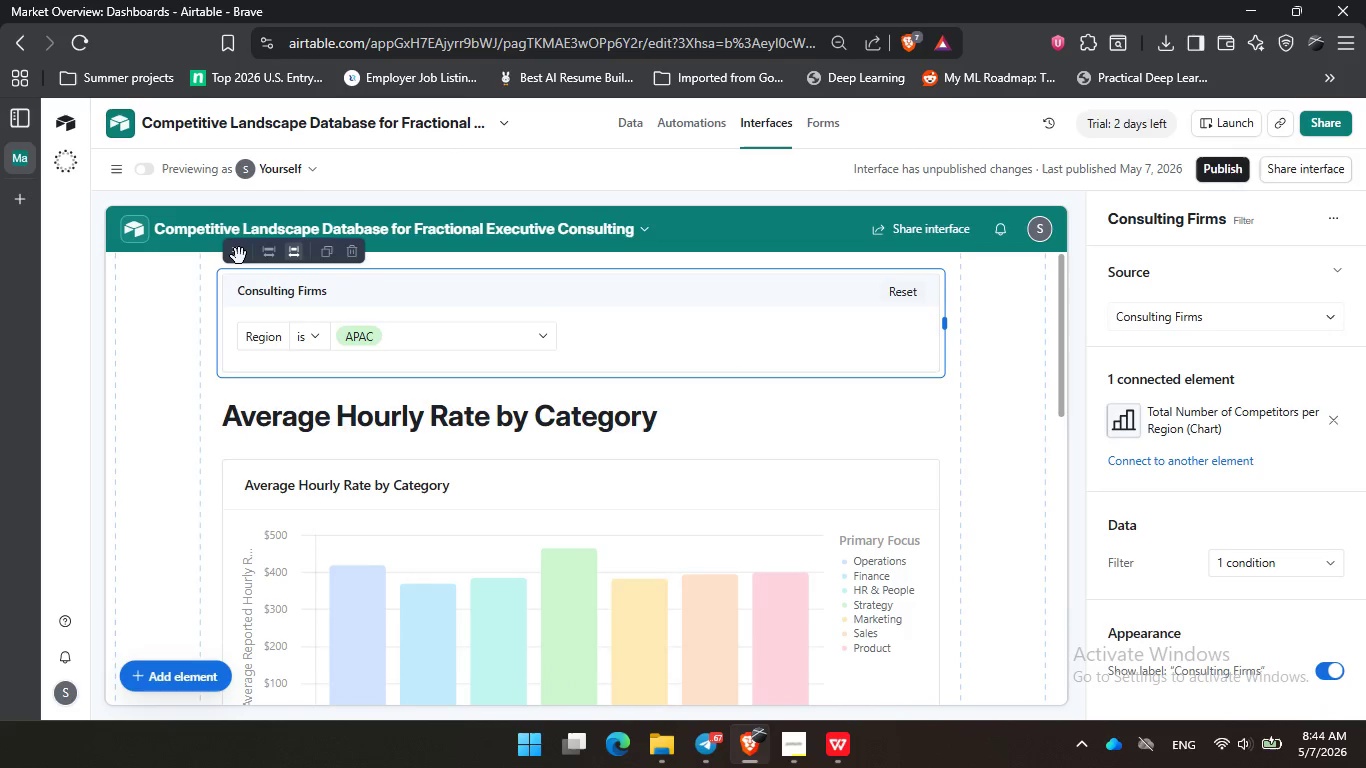 
left_click_drag(start_coordinate=[239, 256], to_coordinate=[421, 396])
 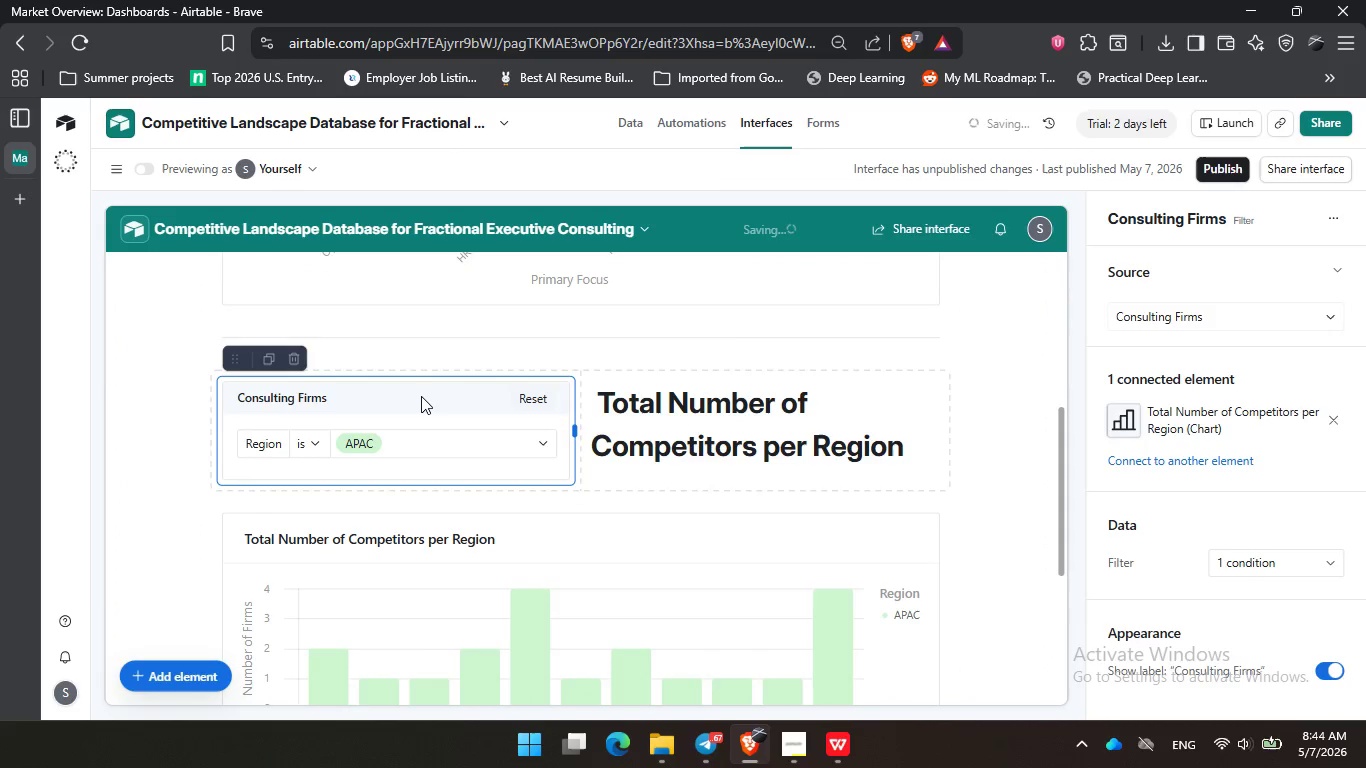 
scroll: coordinate [271, 419], scroll_direction: down, amount: 4.0
 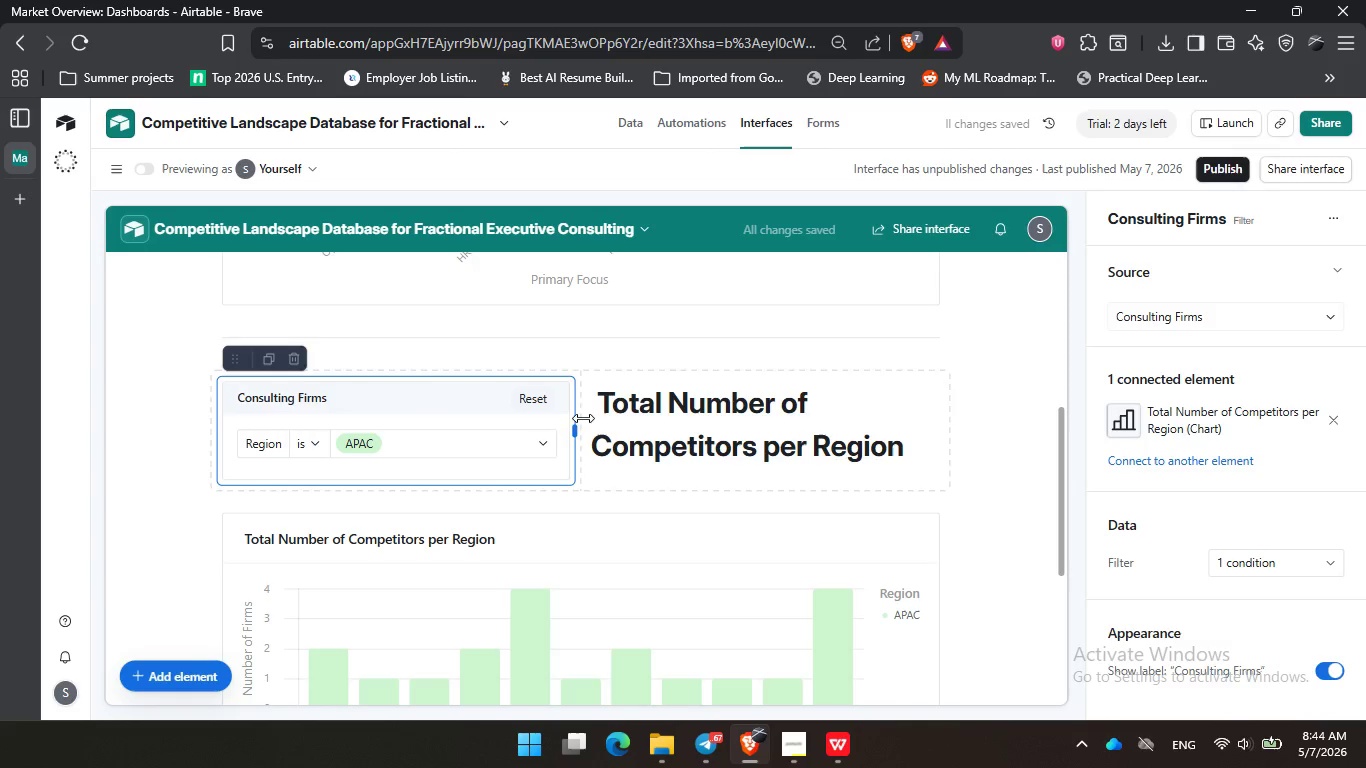 
left_click([311, 391])
 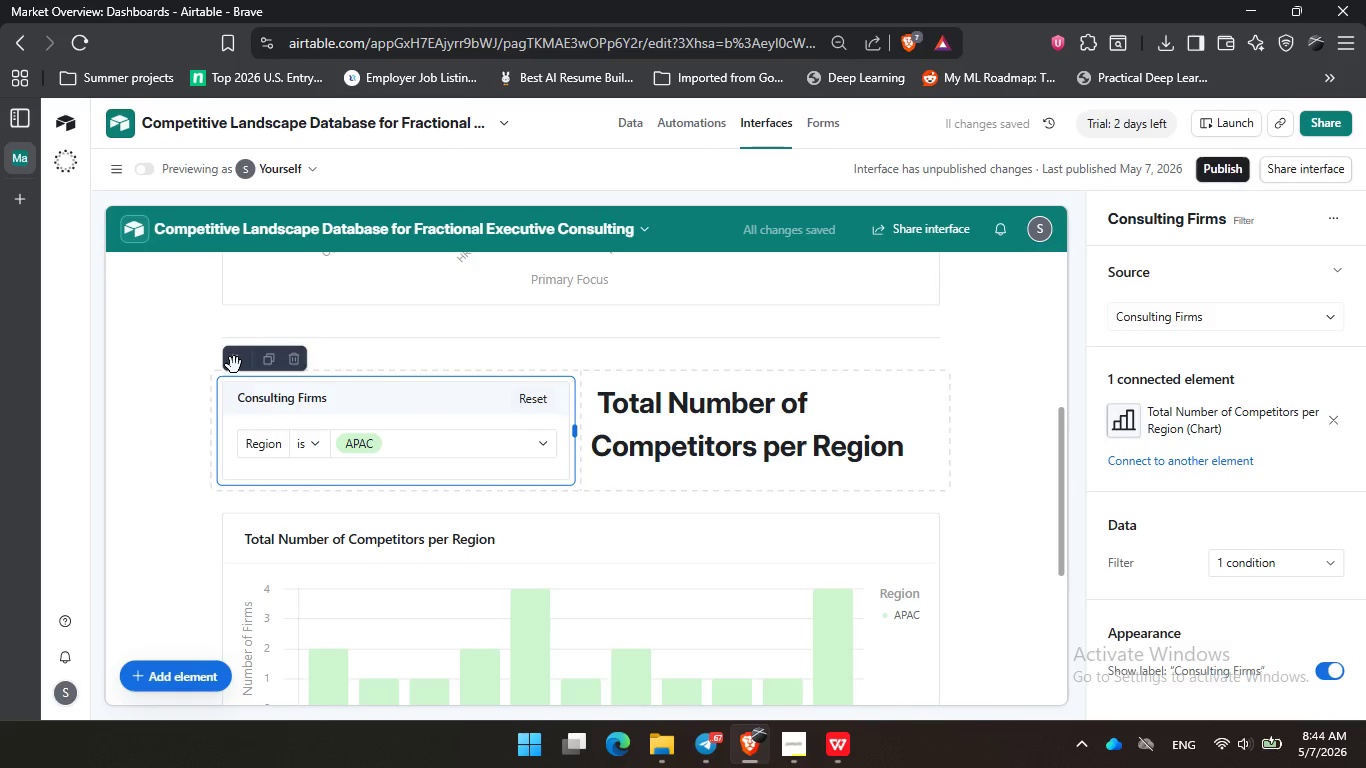 
left_click_drag(start_coordinate=[234, 365], to_coordinate=[564, 472])
 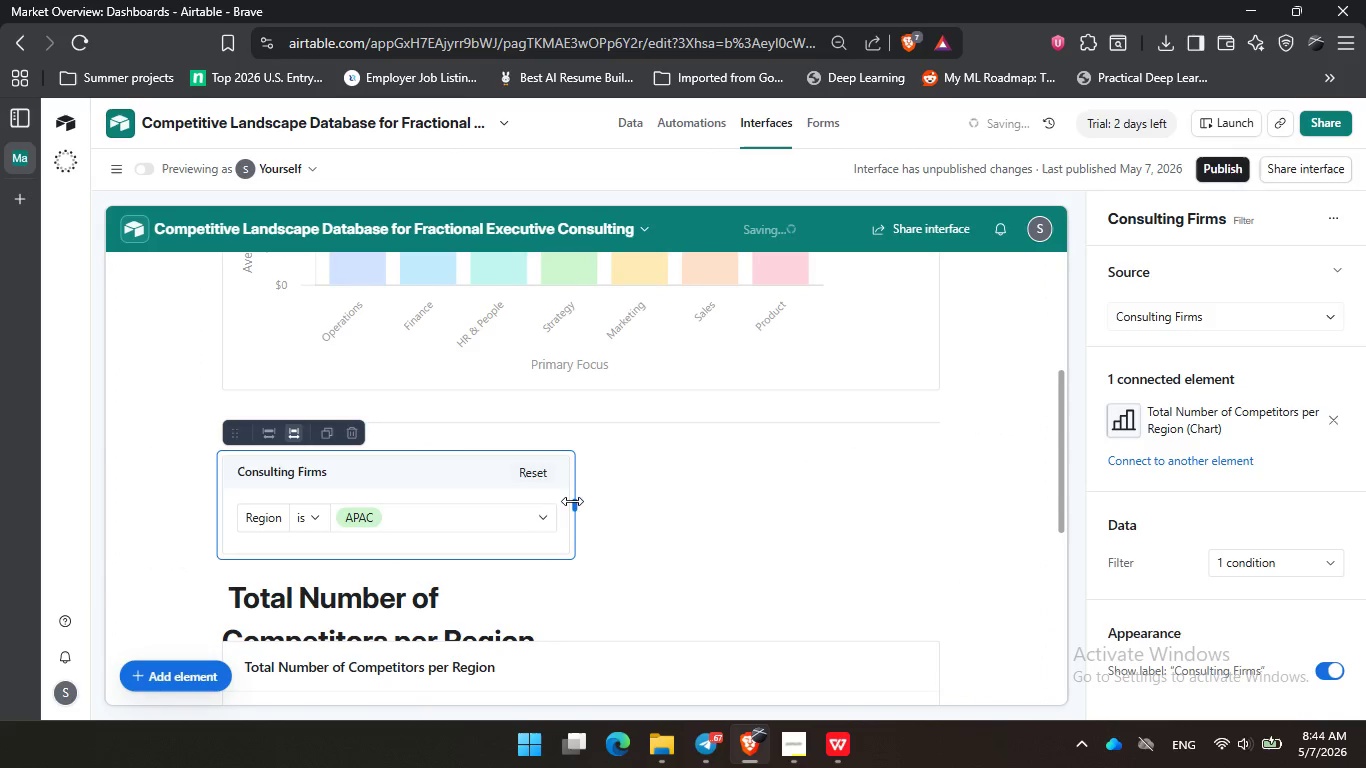 
left_click_drag(start_coordinate=[574, 501], to_coordinate=[946, 515])
 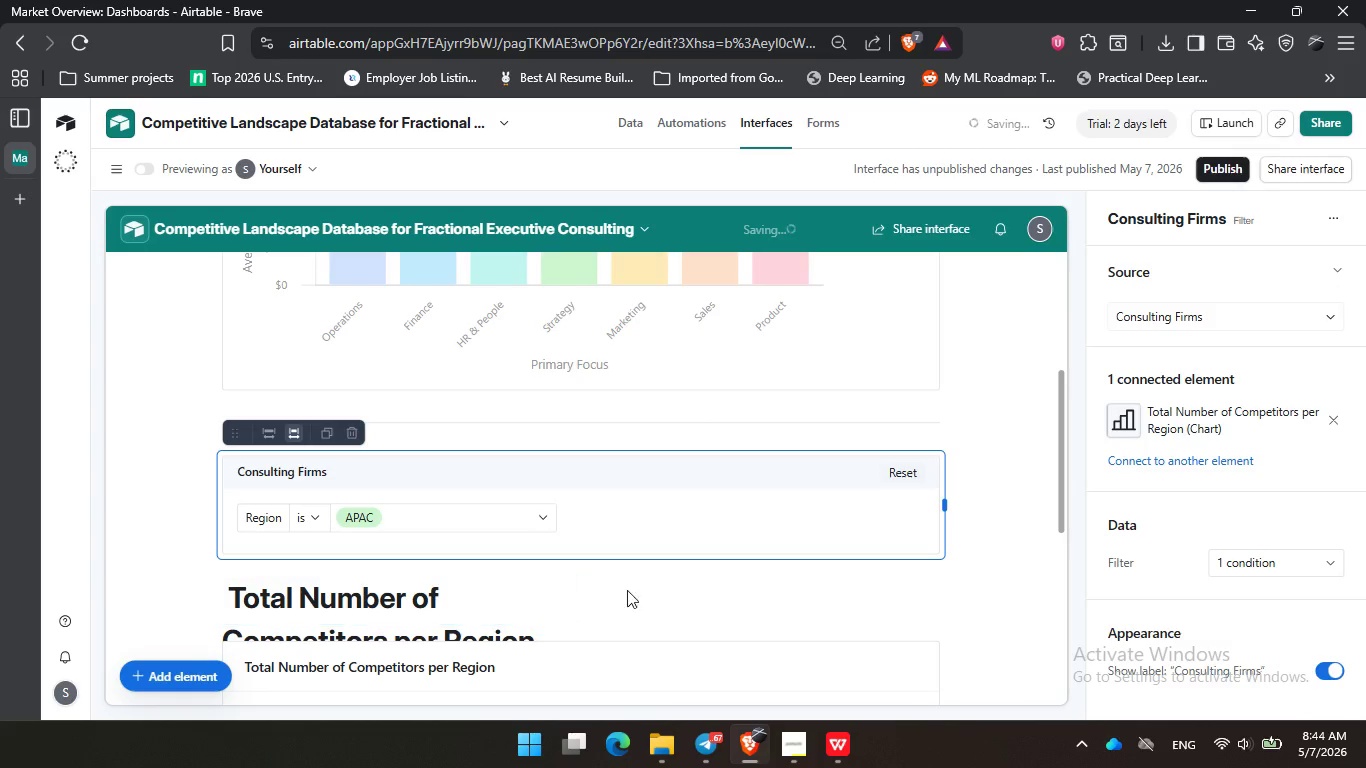 
left_click([594, 500])
 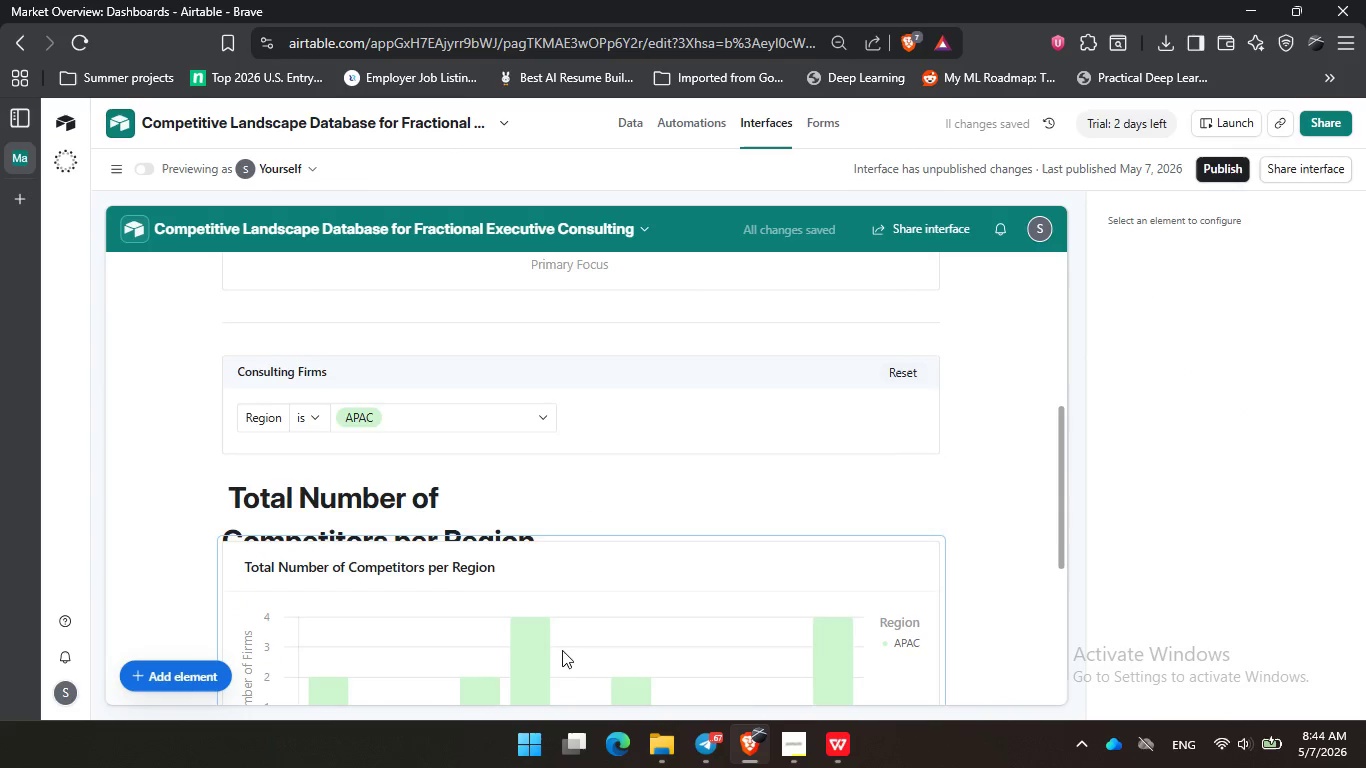 
scroll: coordinate [564, 652], scroll_direction: down, amount: 4.0
 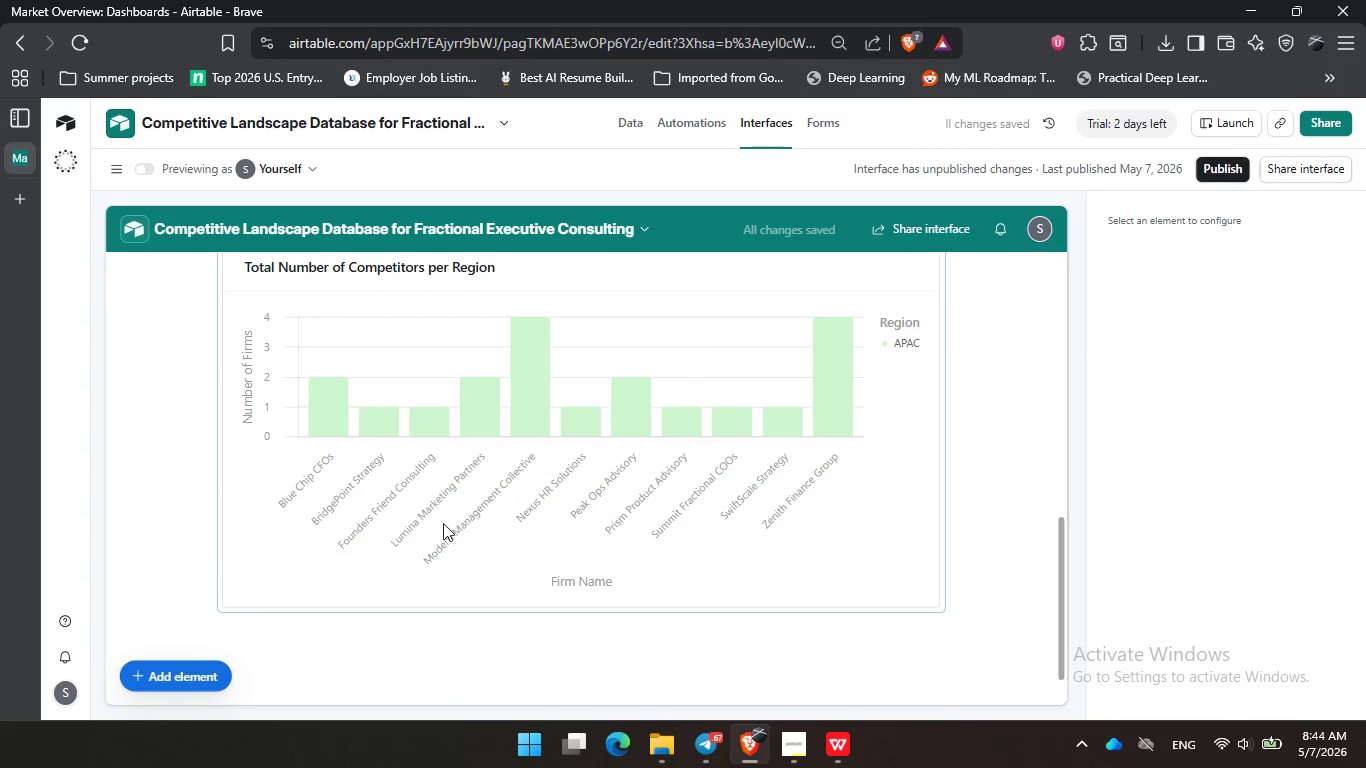 
scroll: coordinate [450, 614], scroll_direction: up, amount: 4.0
 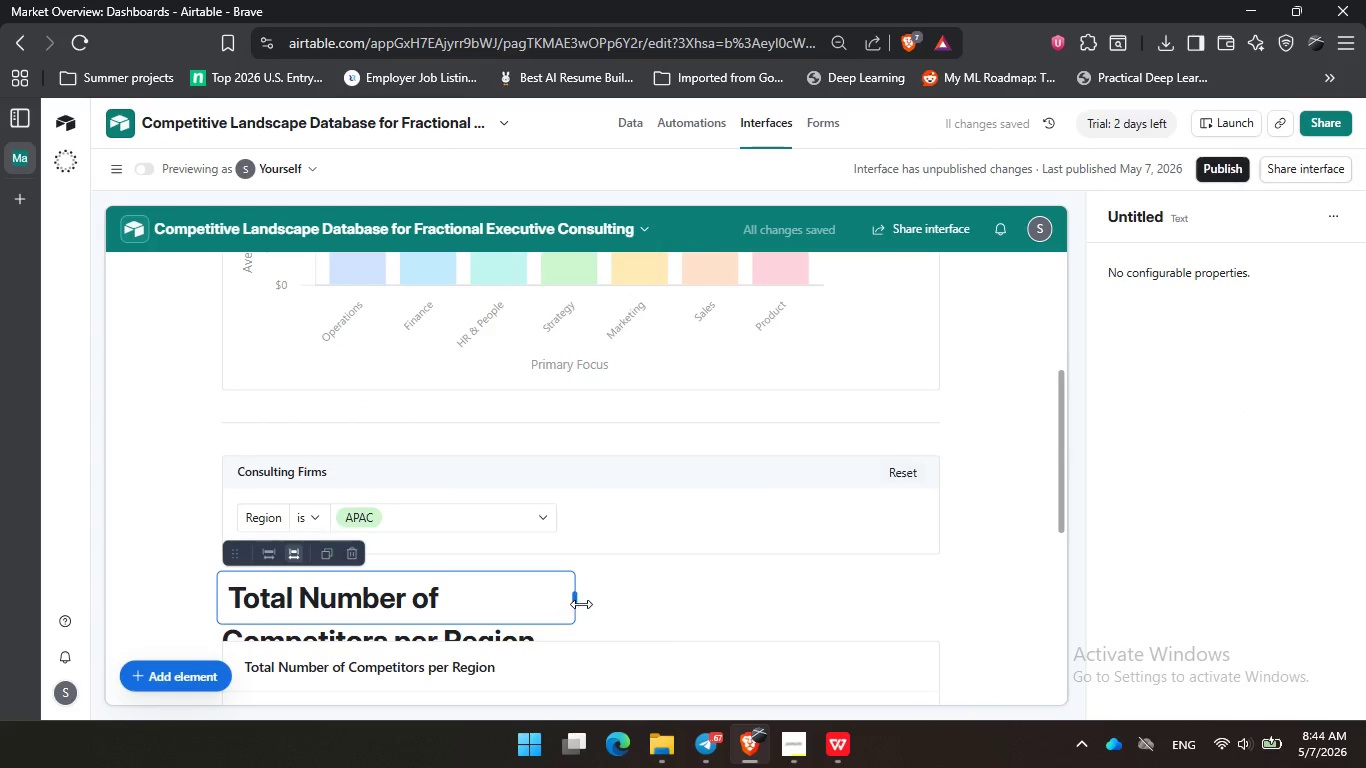 
left_click_drag(start_coordinate=[576, 598], to_coordinate=[965, 599])
 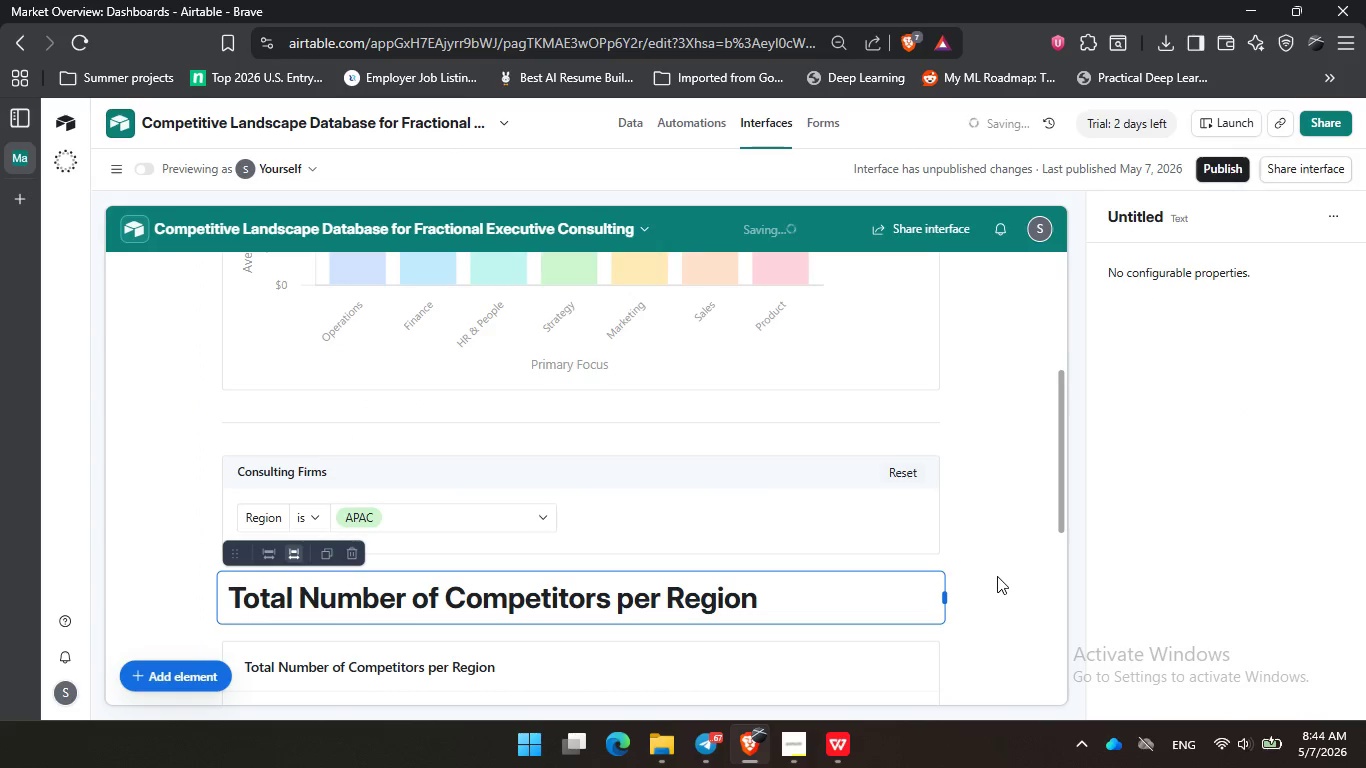 
left_click([997, 576])
 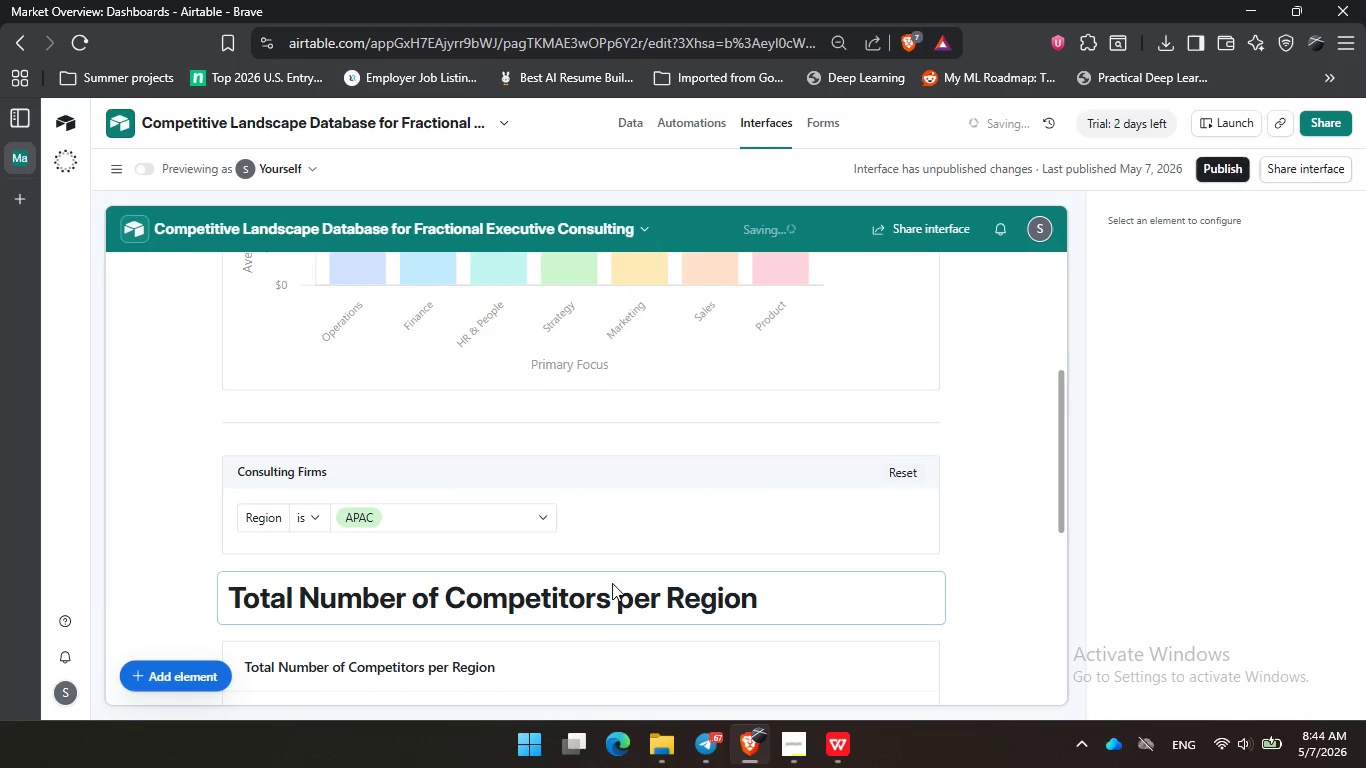 
scroll: coordinate [629, 573], scroll_direction: up, amount: 7.0
 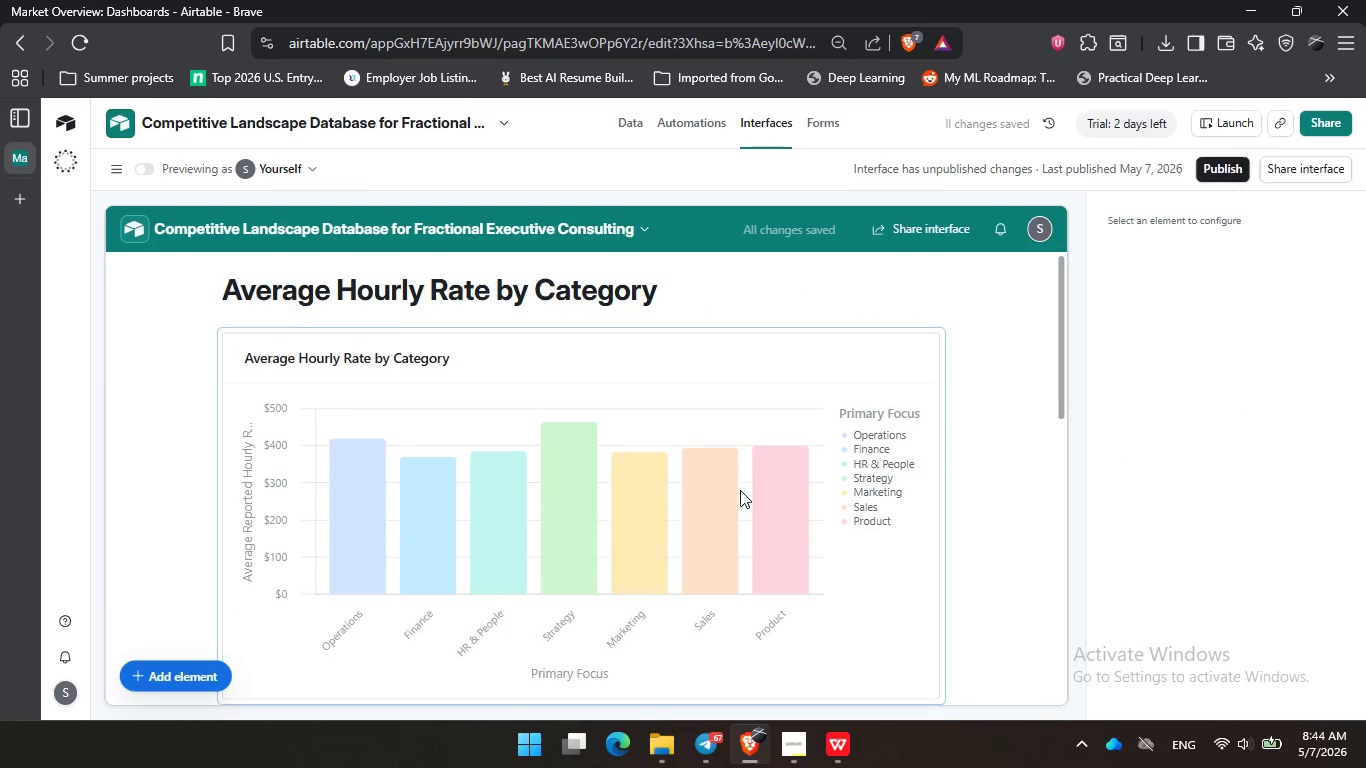 
scroll: coordinate [466, 440], scroll_direction: down, amount: 6.0
 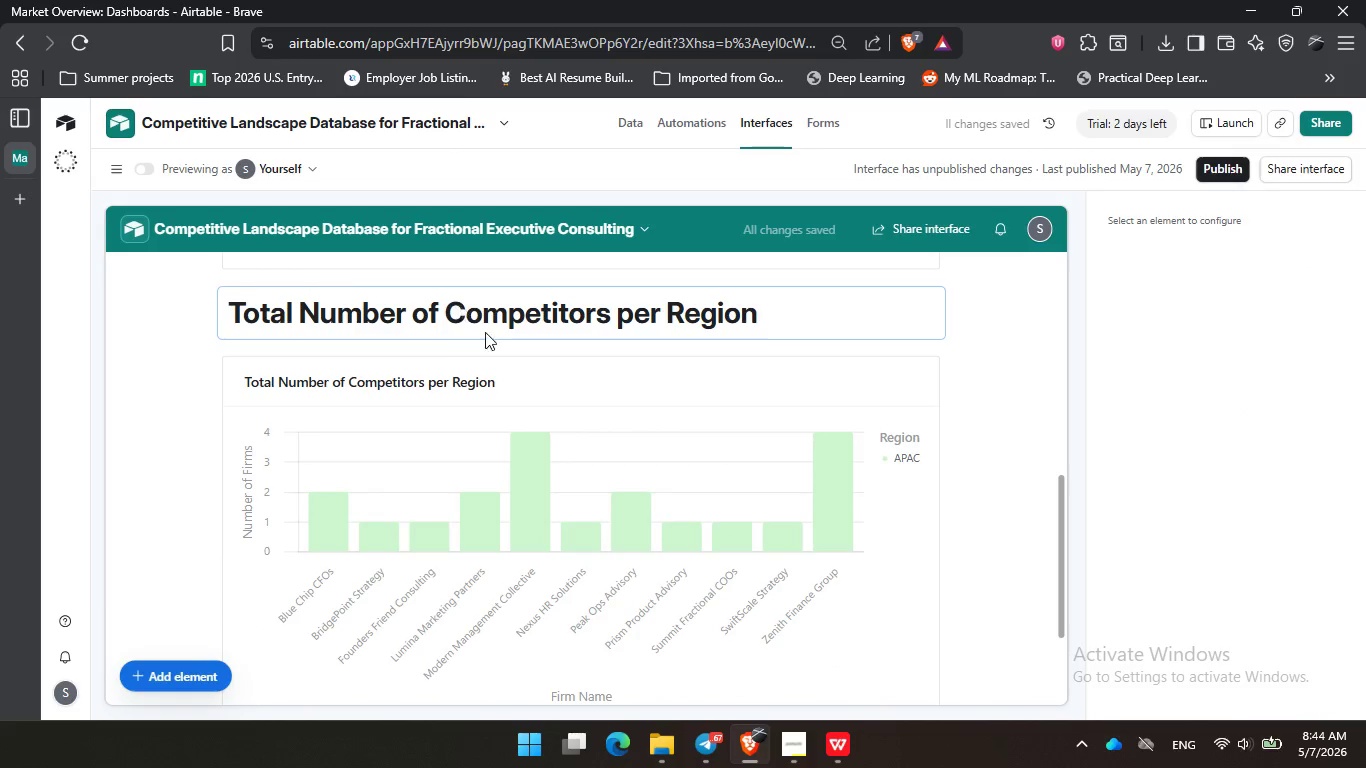 
left_click([463, 340])
 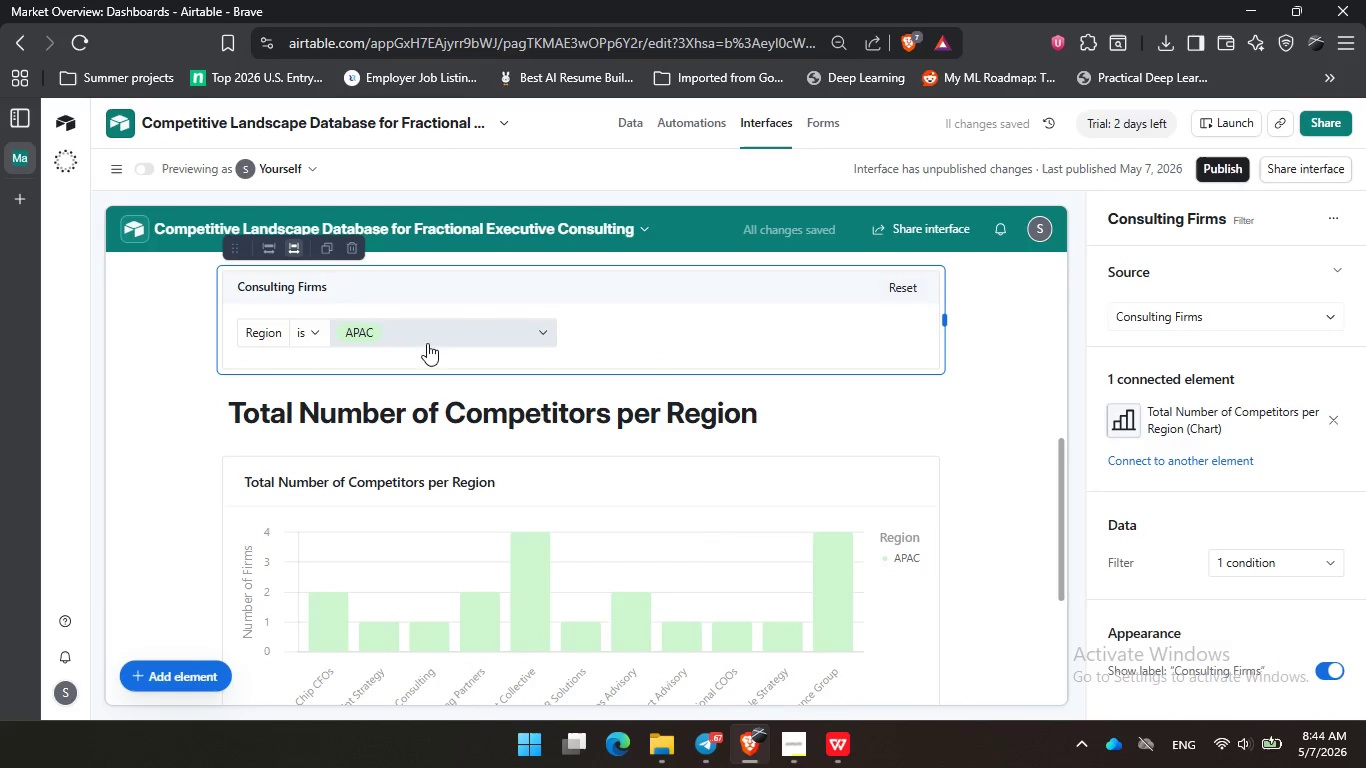 
scroll: coordinate [494, 344], scroll_direction: up, amount: 1.0
 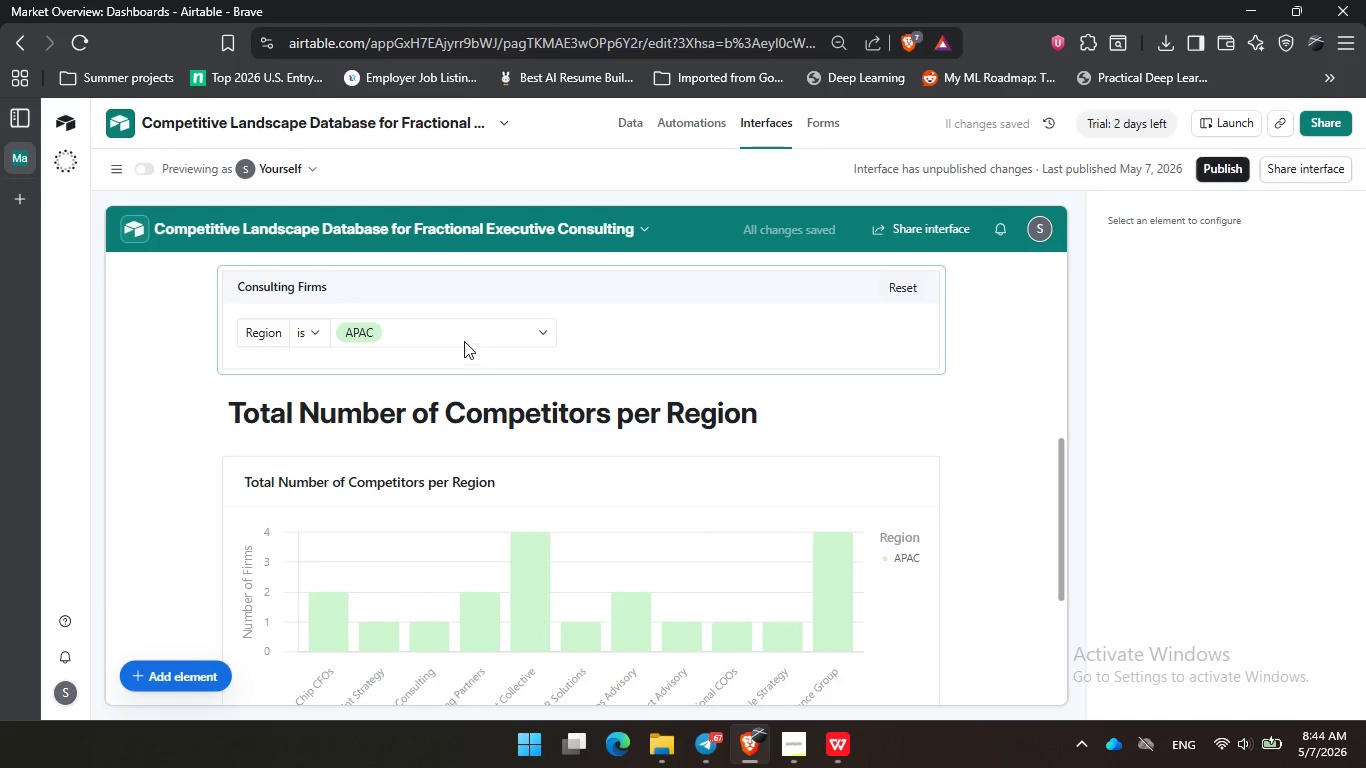 
left_click([427, 329])
 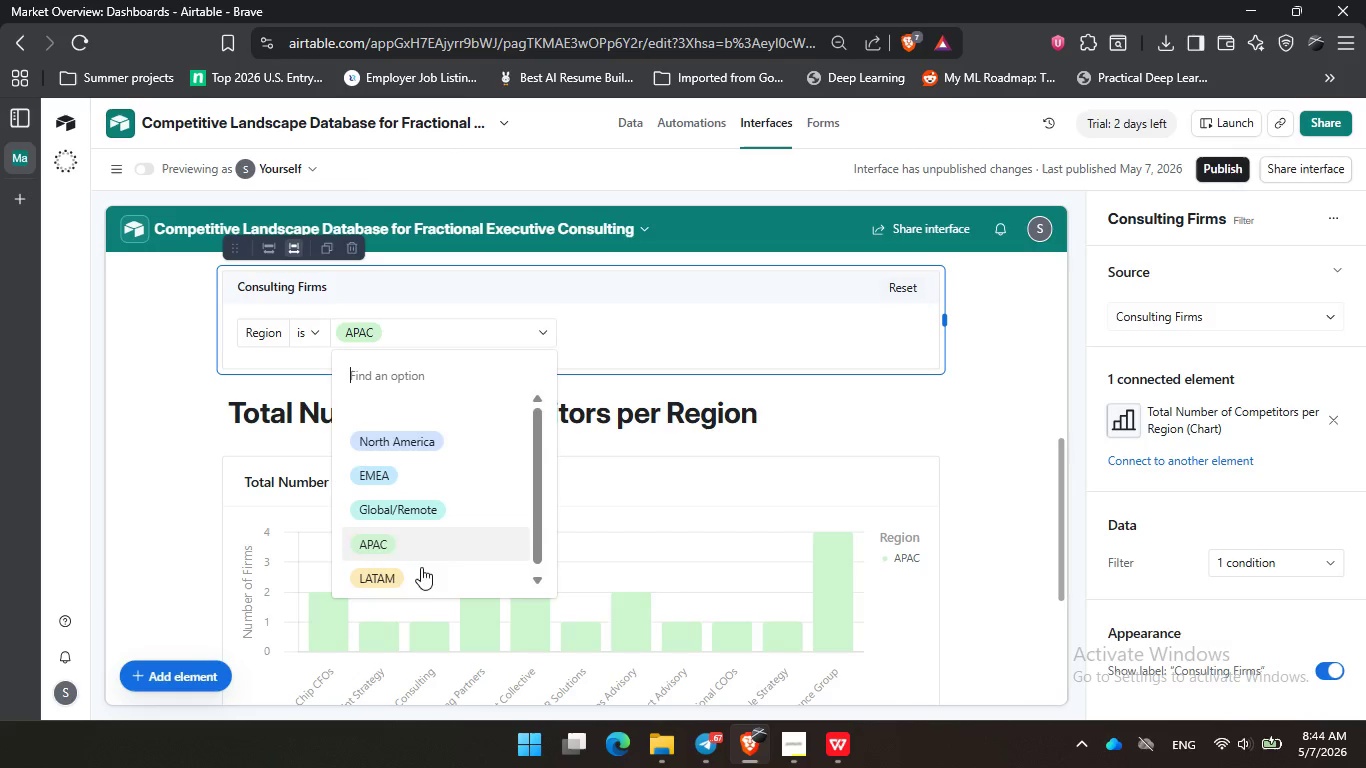 
left_click([424, 576])
 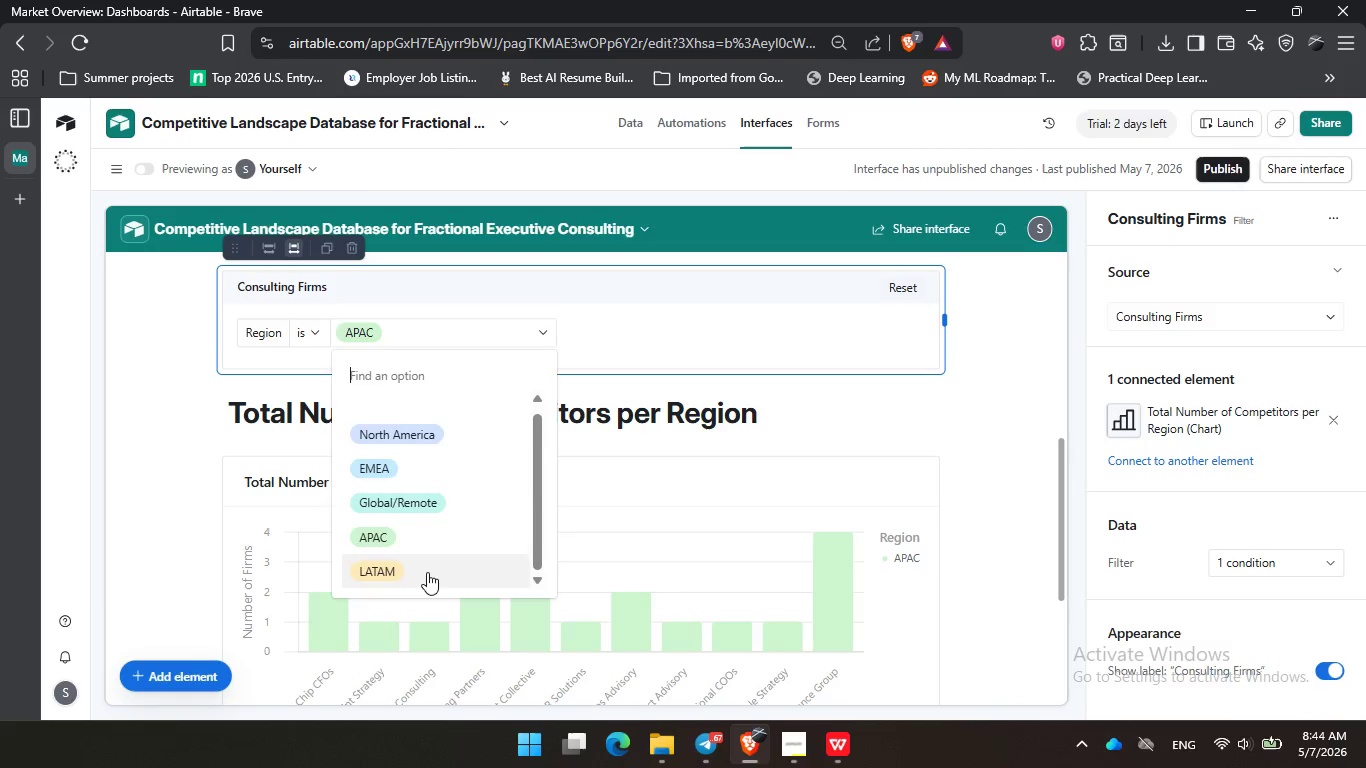 
left_click([427, 572])
 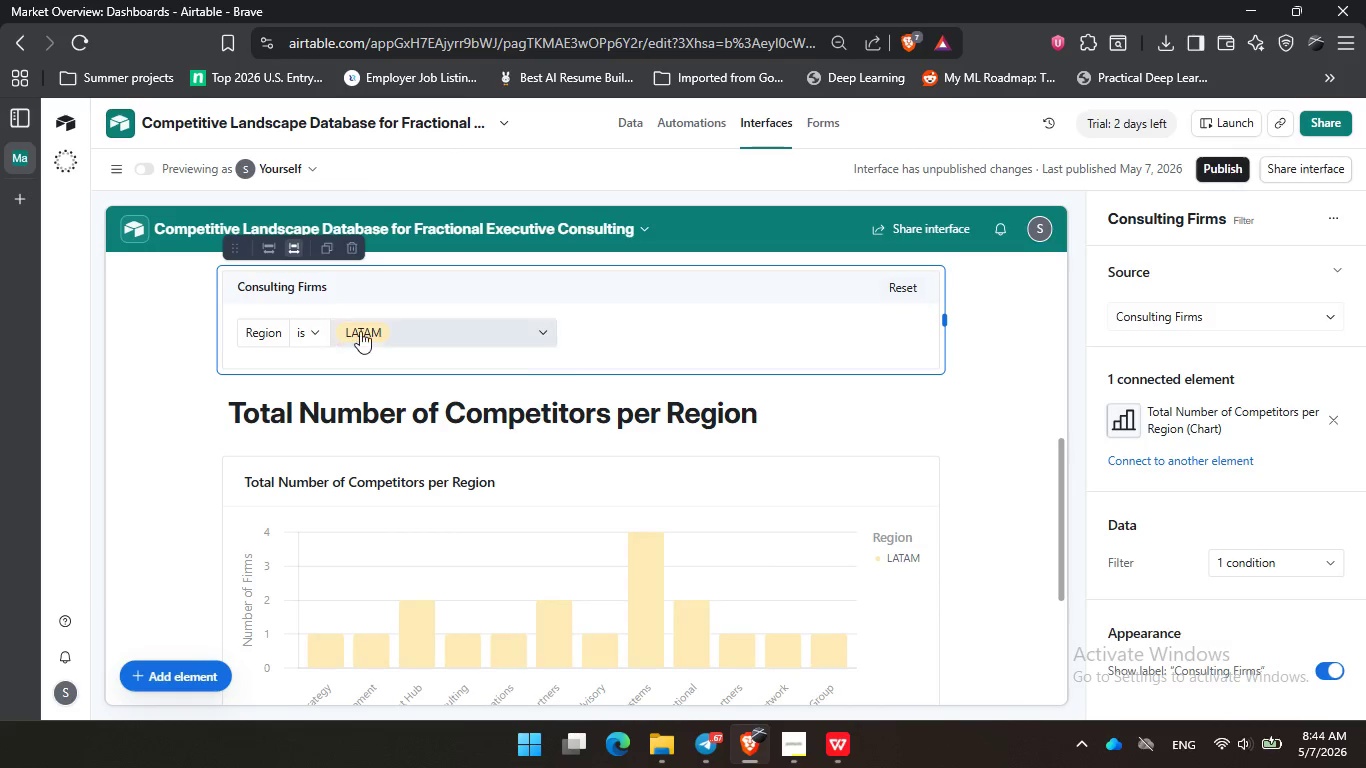 
left_click([365, 326])
 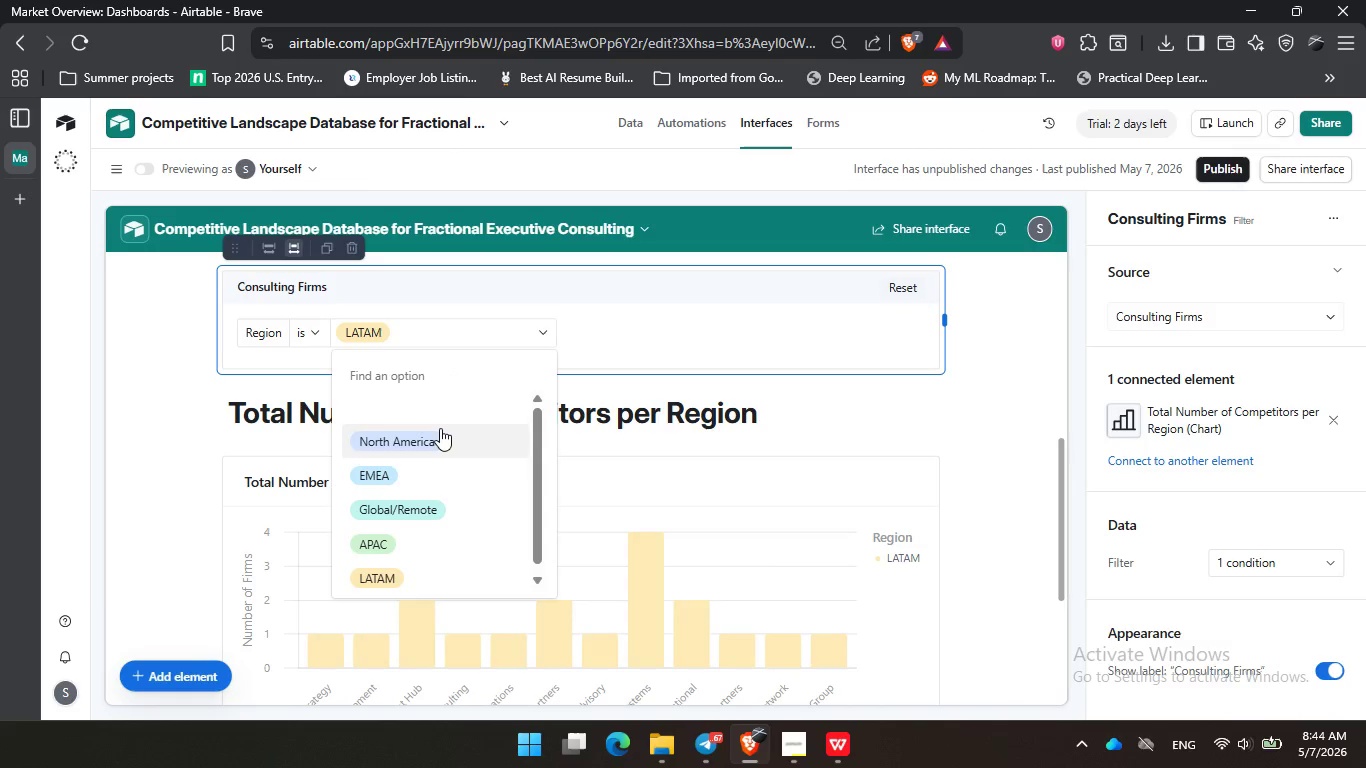 
left_click([438, 403])
 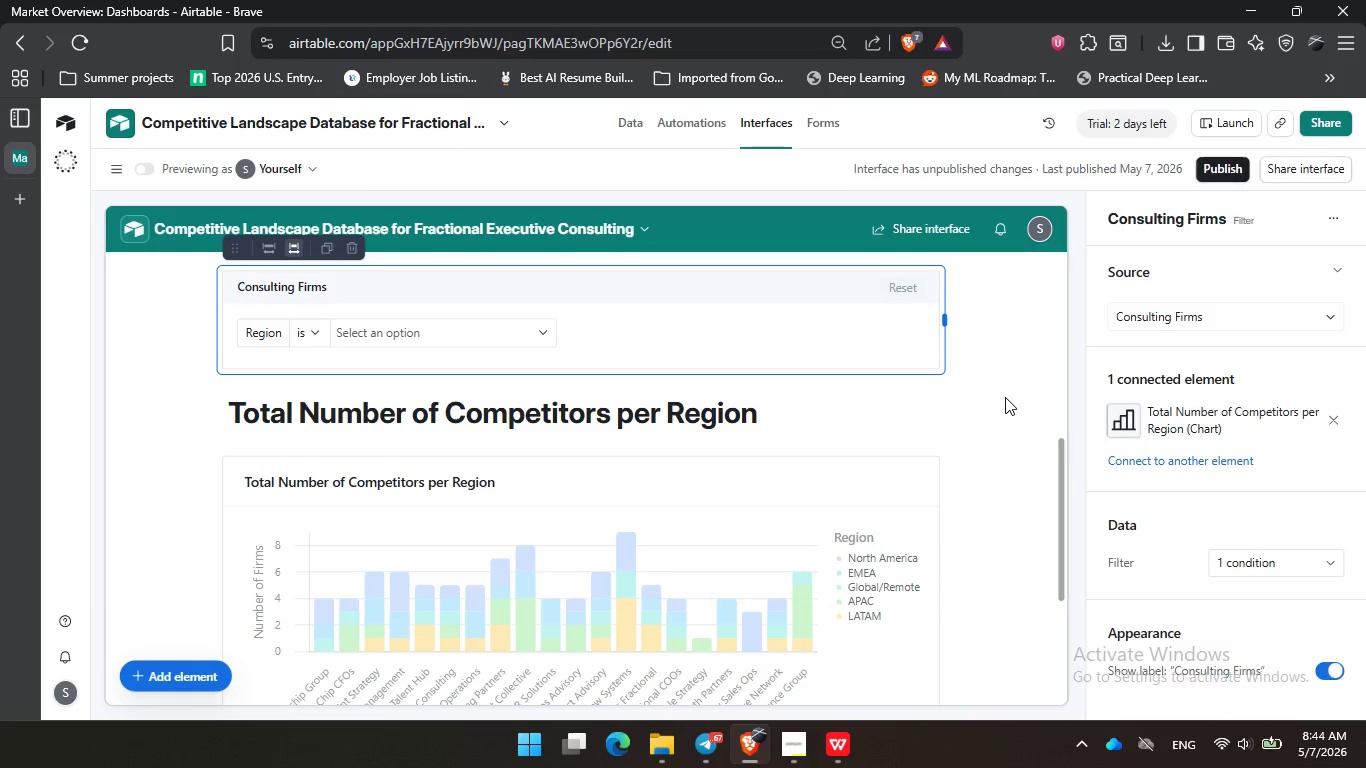 
left_click([1005, 397])
 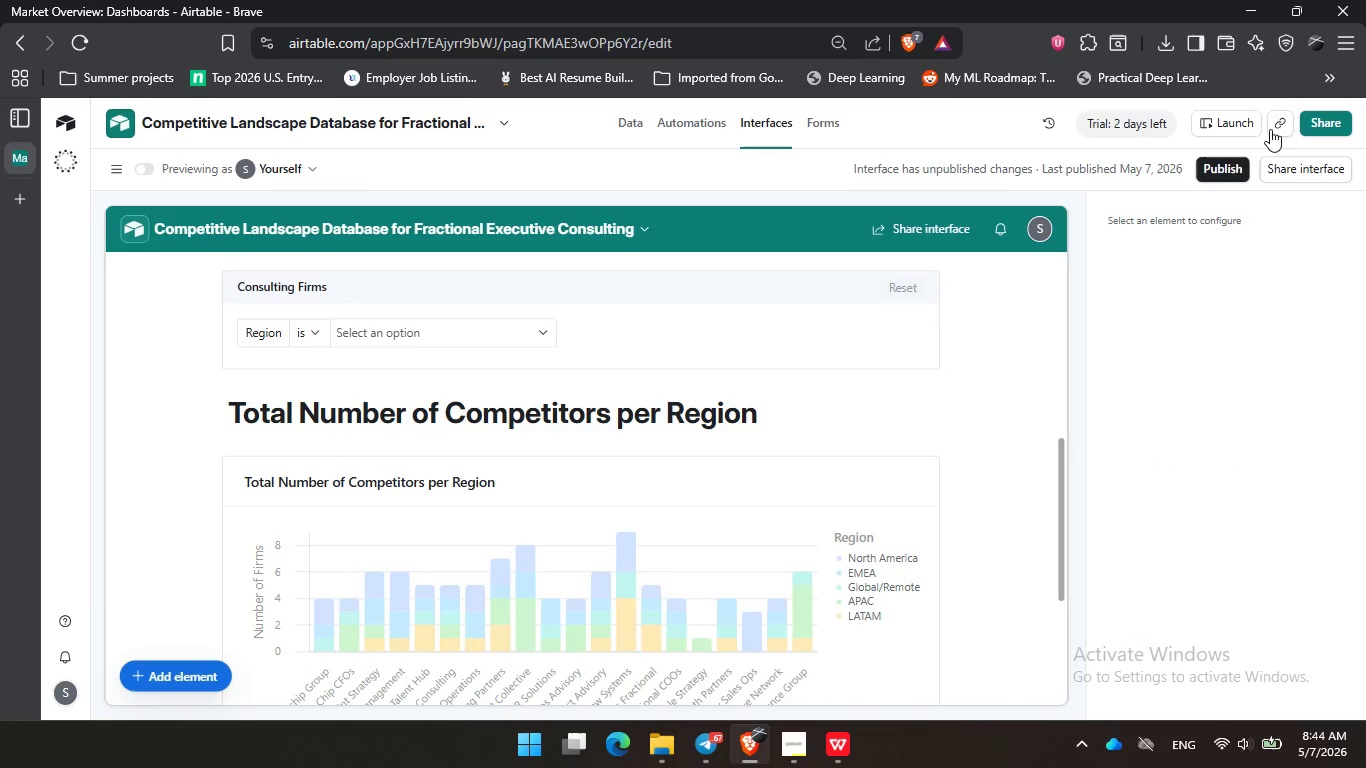 
left_click([1224, 171])
 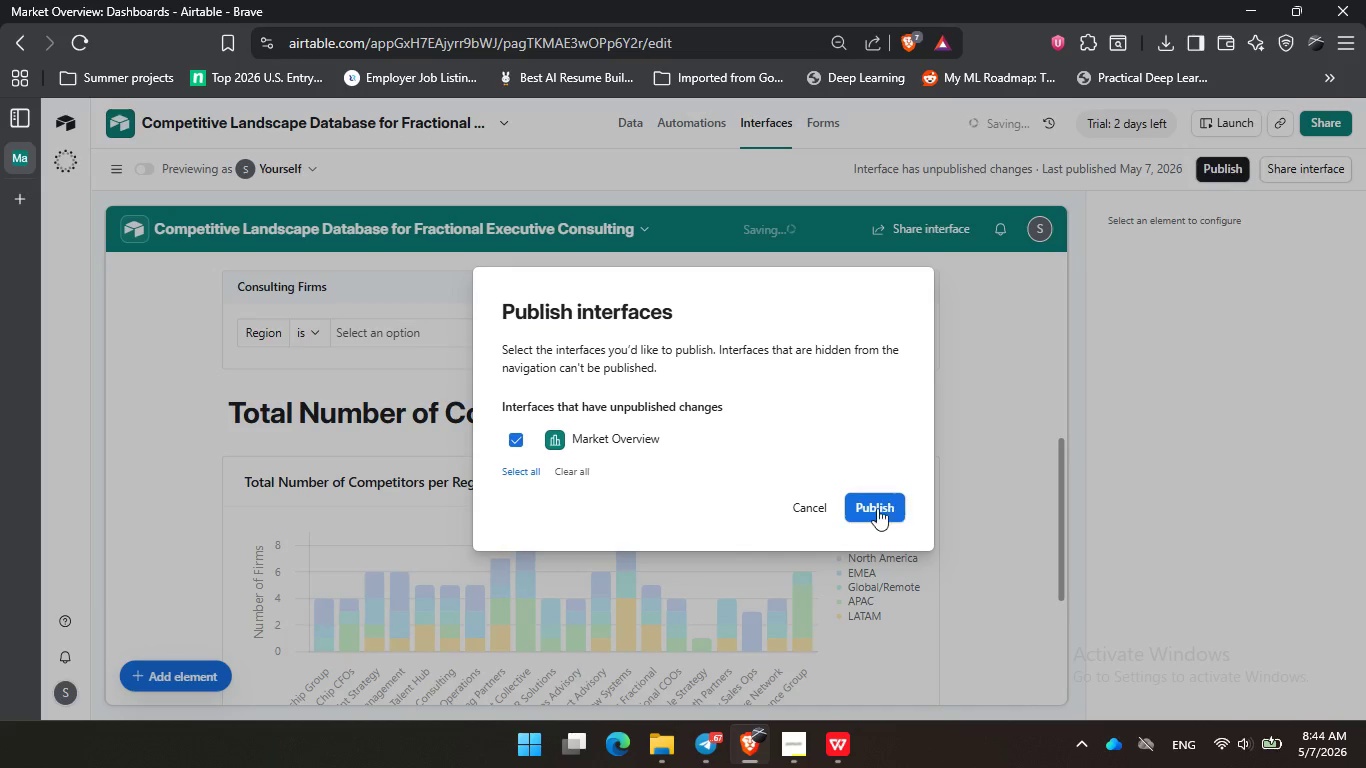 
left_click([877, 508])
 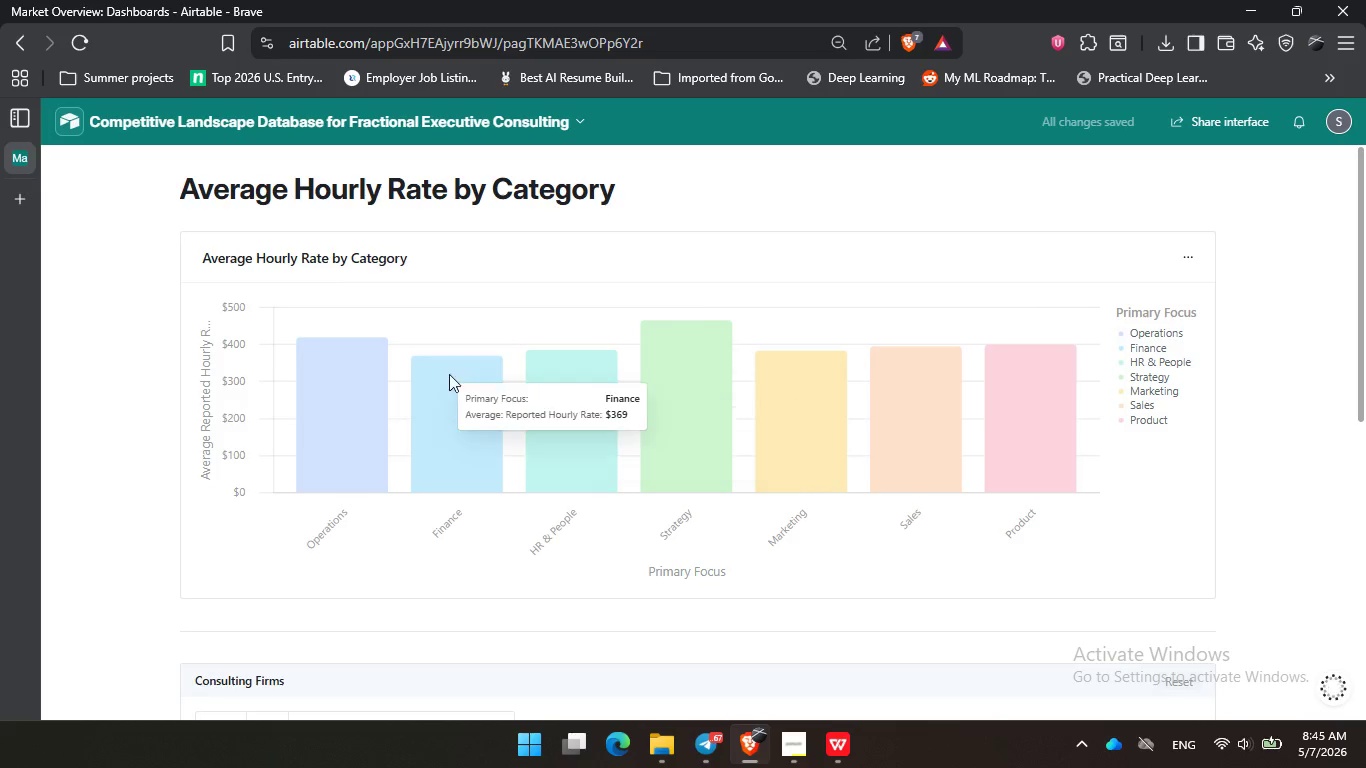 
scroll: coordinate [411, 339], scroll_direction: down, amount: 2.0
 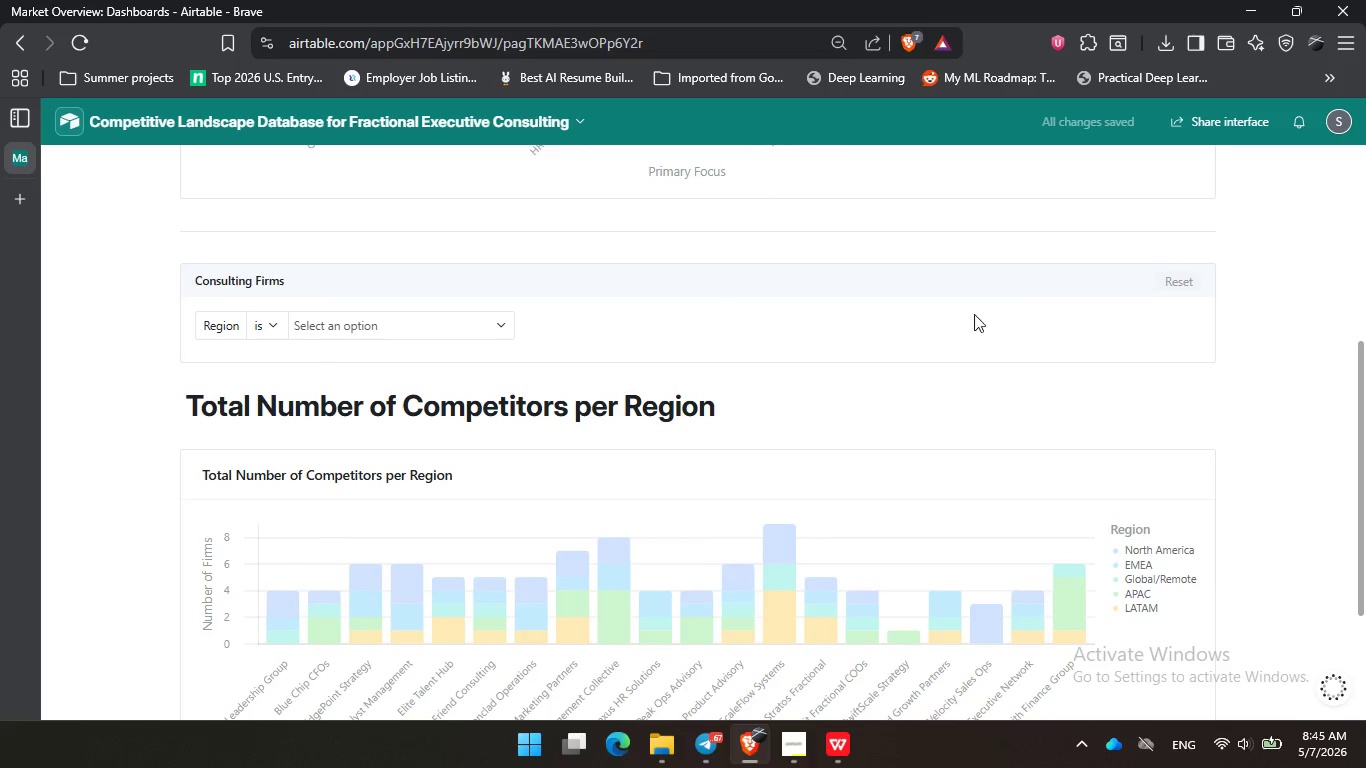 
hold_key(key=ControlLeft, duration=0.67)
scroll: coordinate [1261, 346], scroll_direction: down, amount: 1.0
 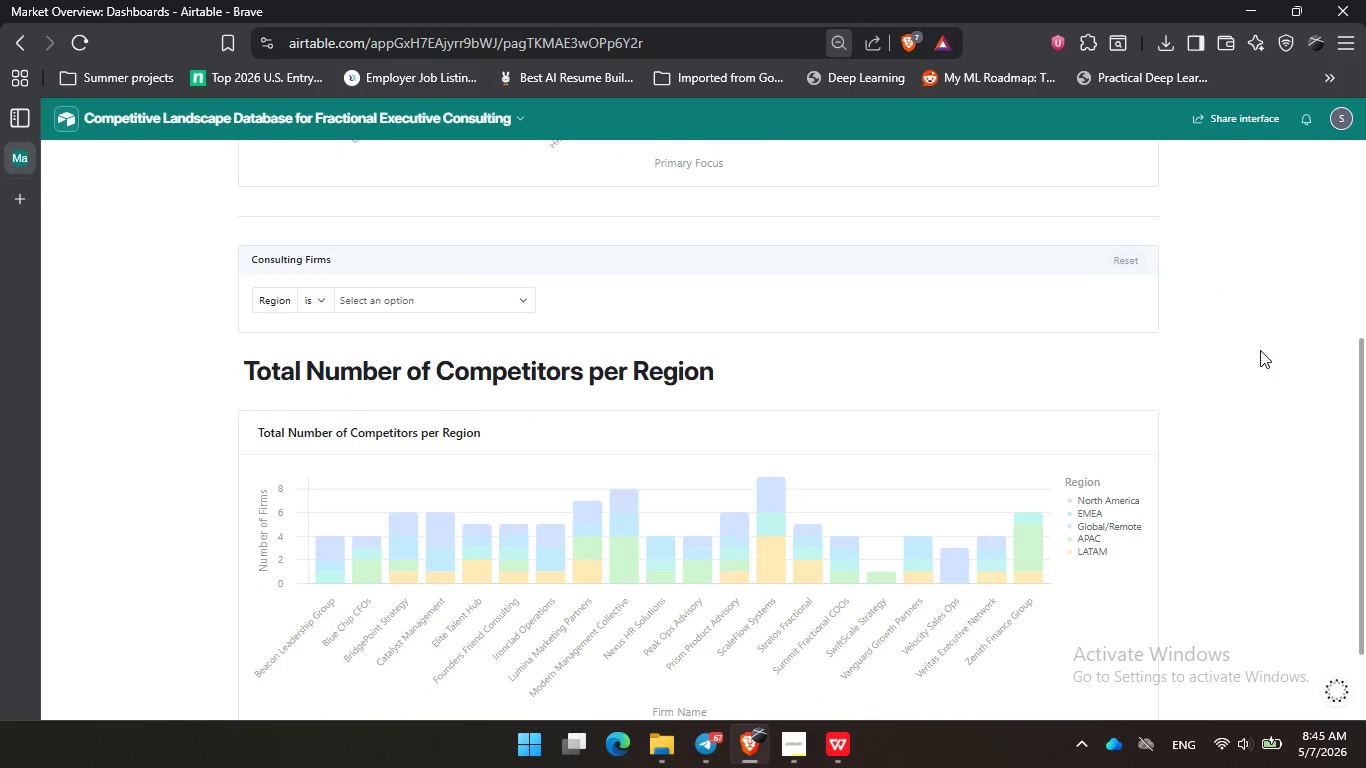 
key(PrintScreen)
 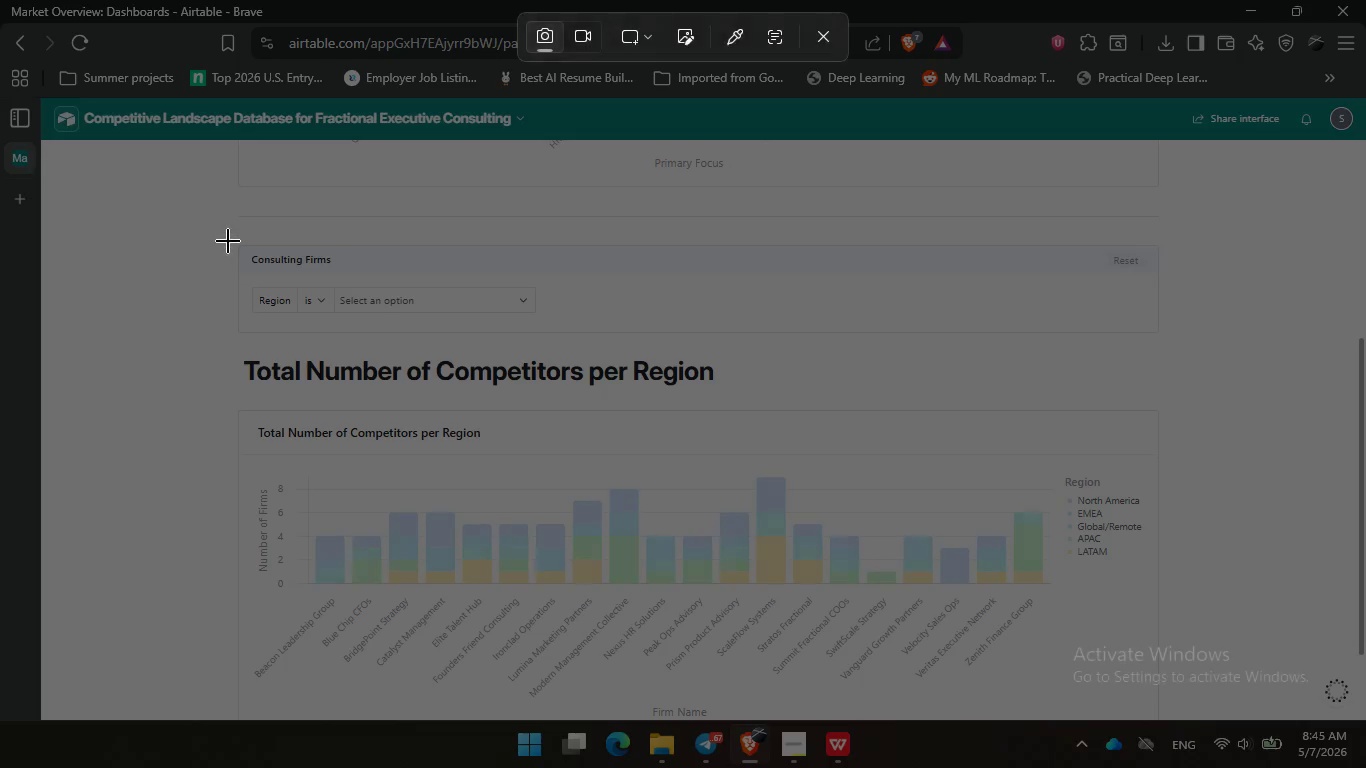 
left_click_drag(start_coordinate=[228, 239], to_coordinate=[1170, 718])
 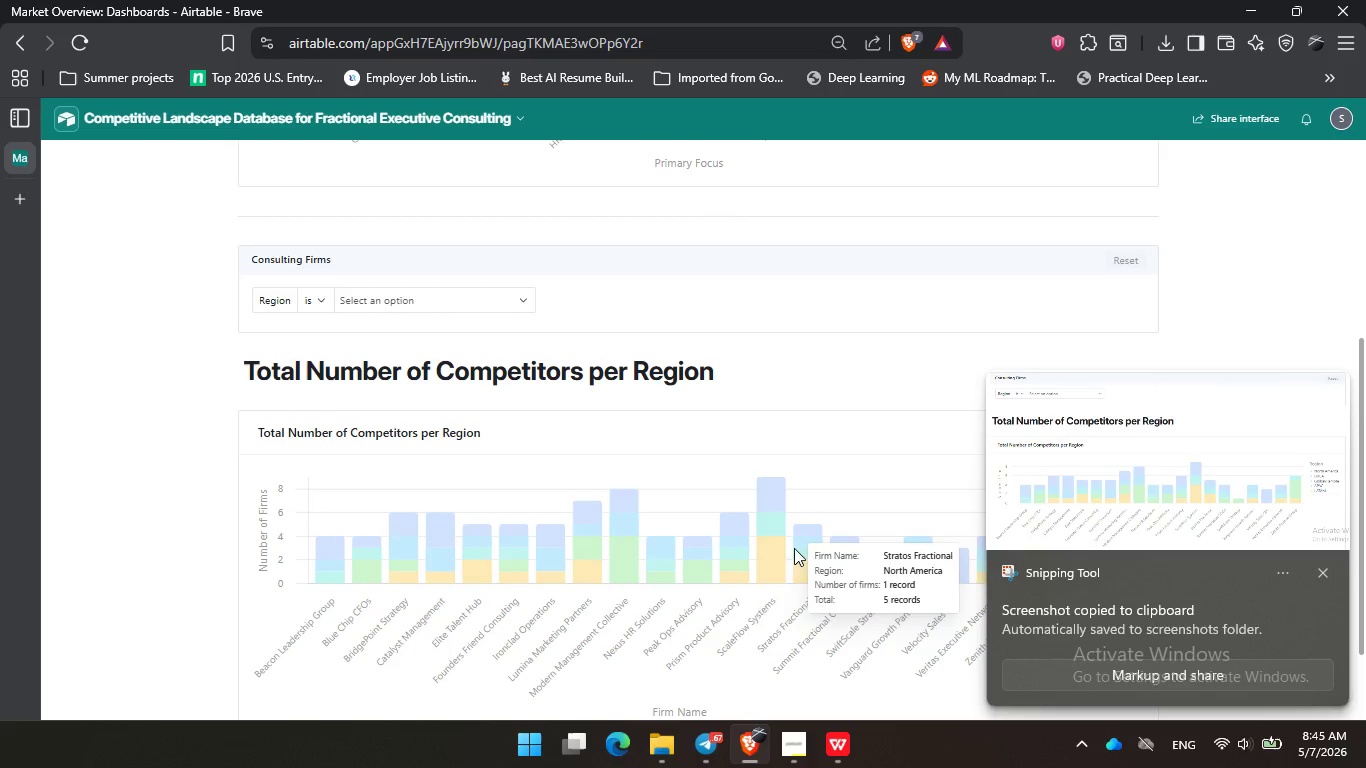 
left_click([656, 757])
 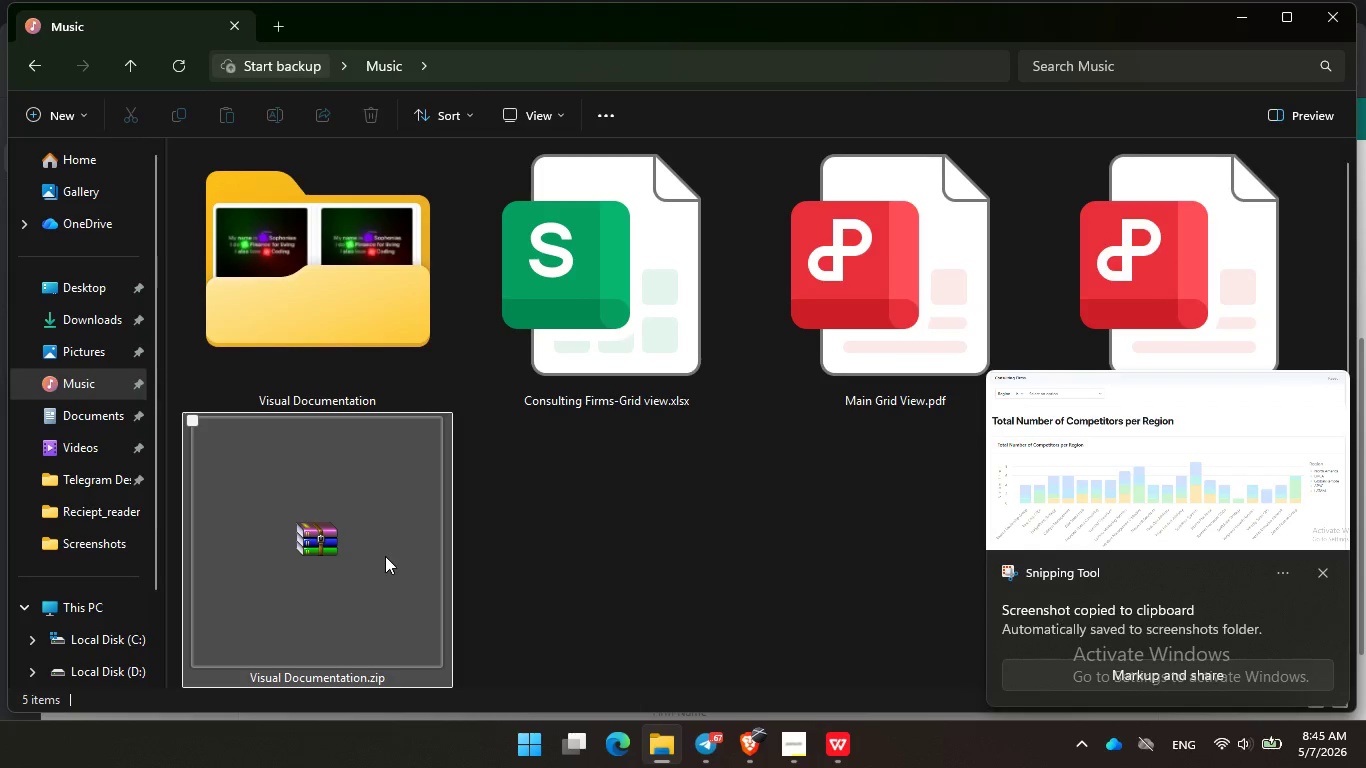 
left_click_drag(start_coordinate=[595, 532], to_coordinate=[379, 563])
 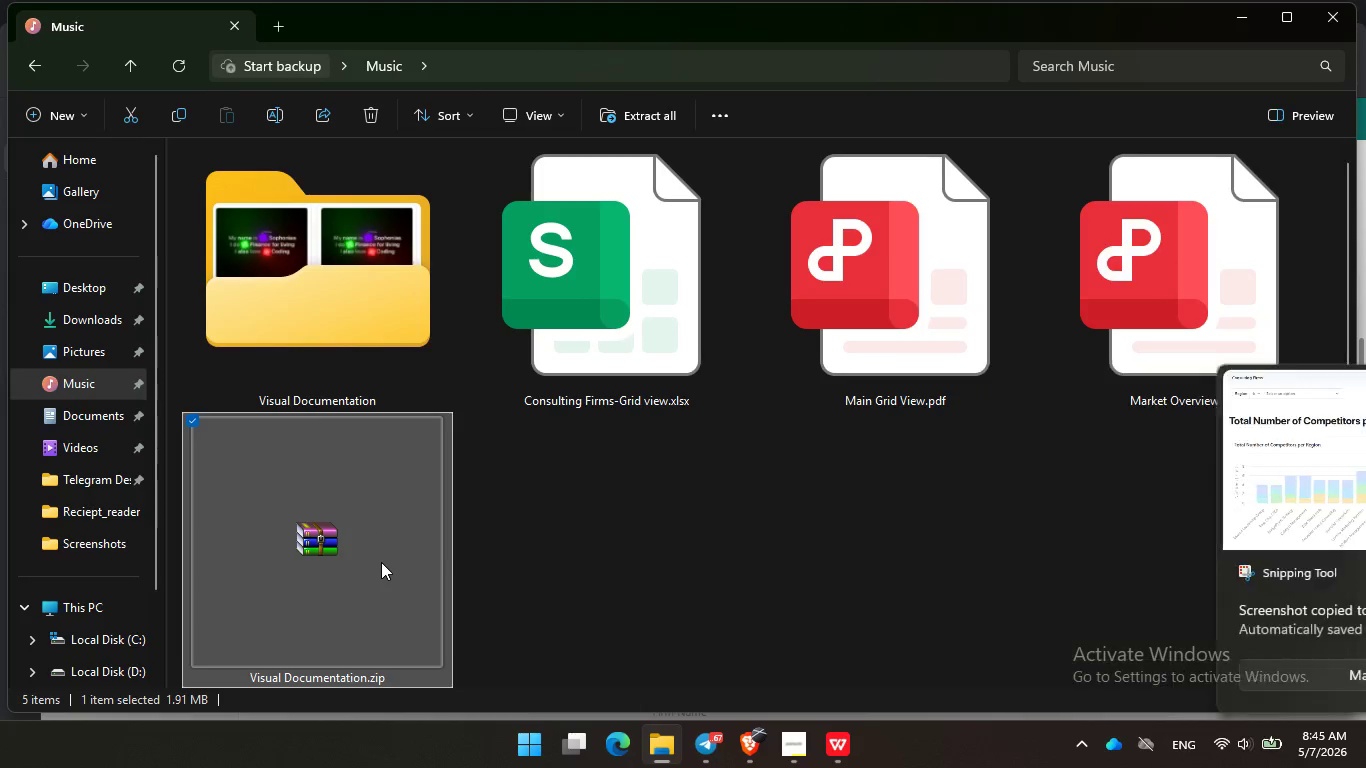 
key(Delete)
 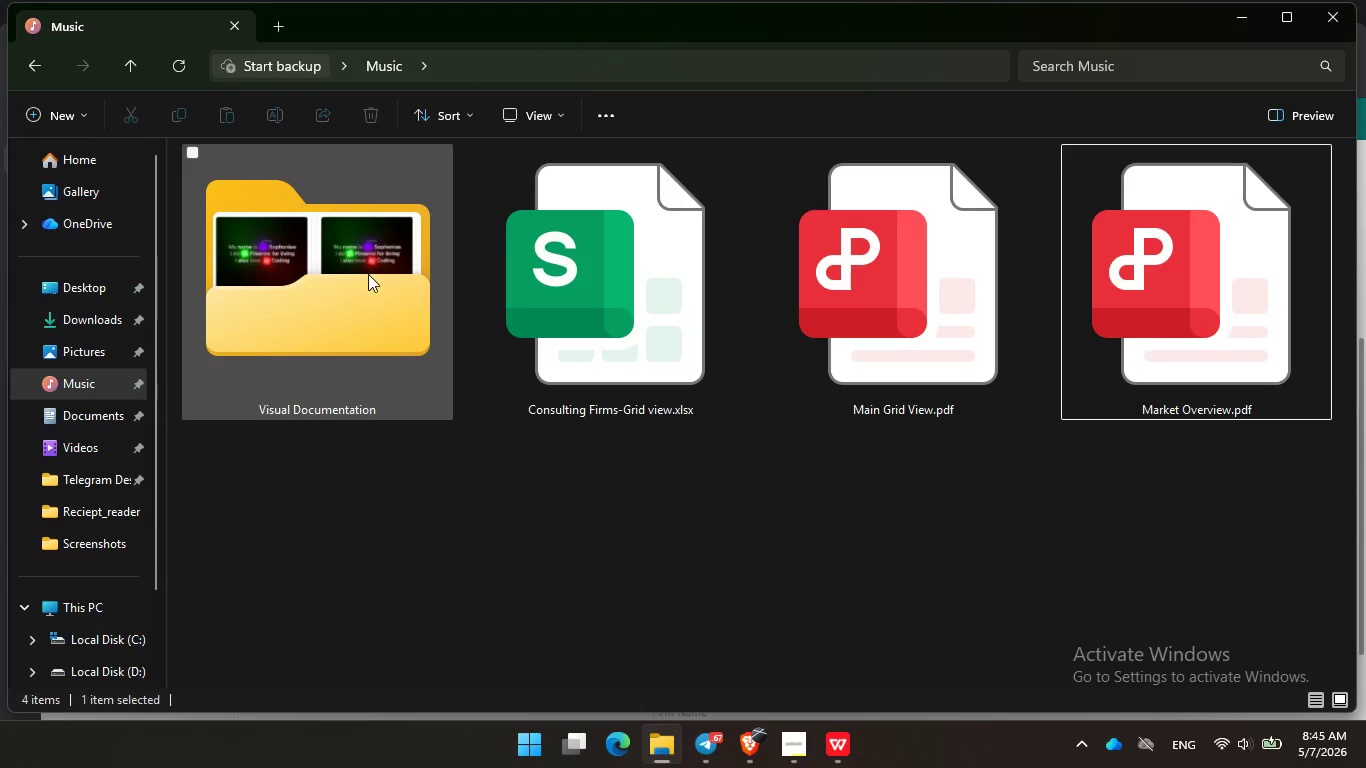 
double_click([368, 274])
 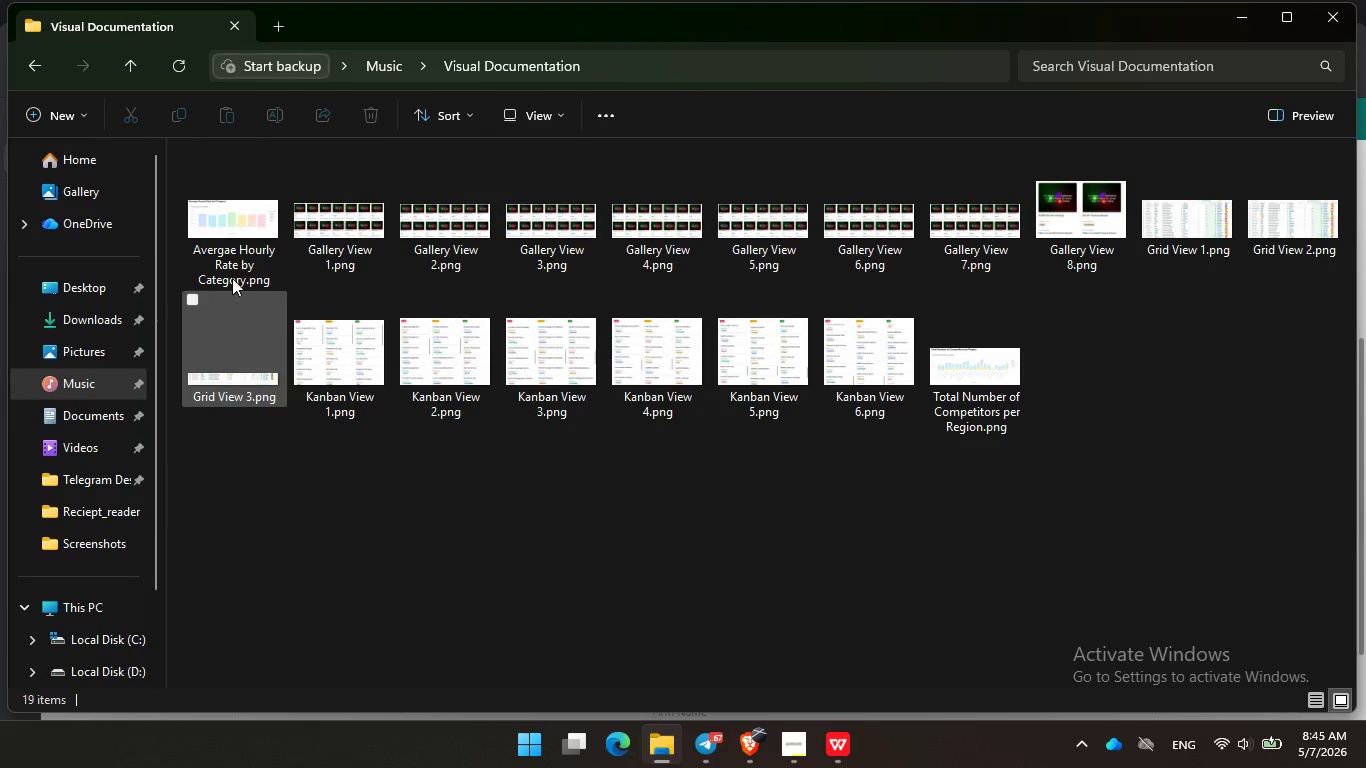 
wait(8.92)
 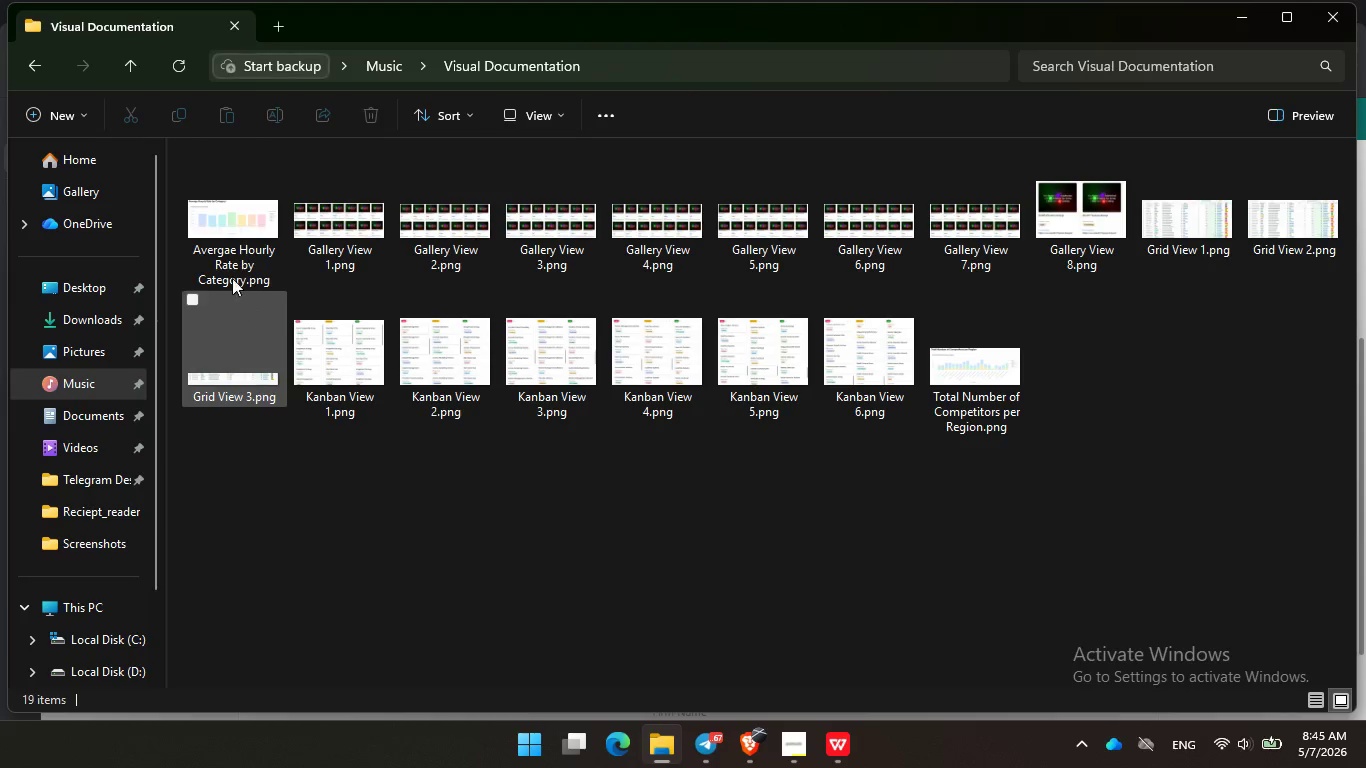 
left_click([980, 416])
 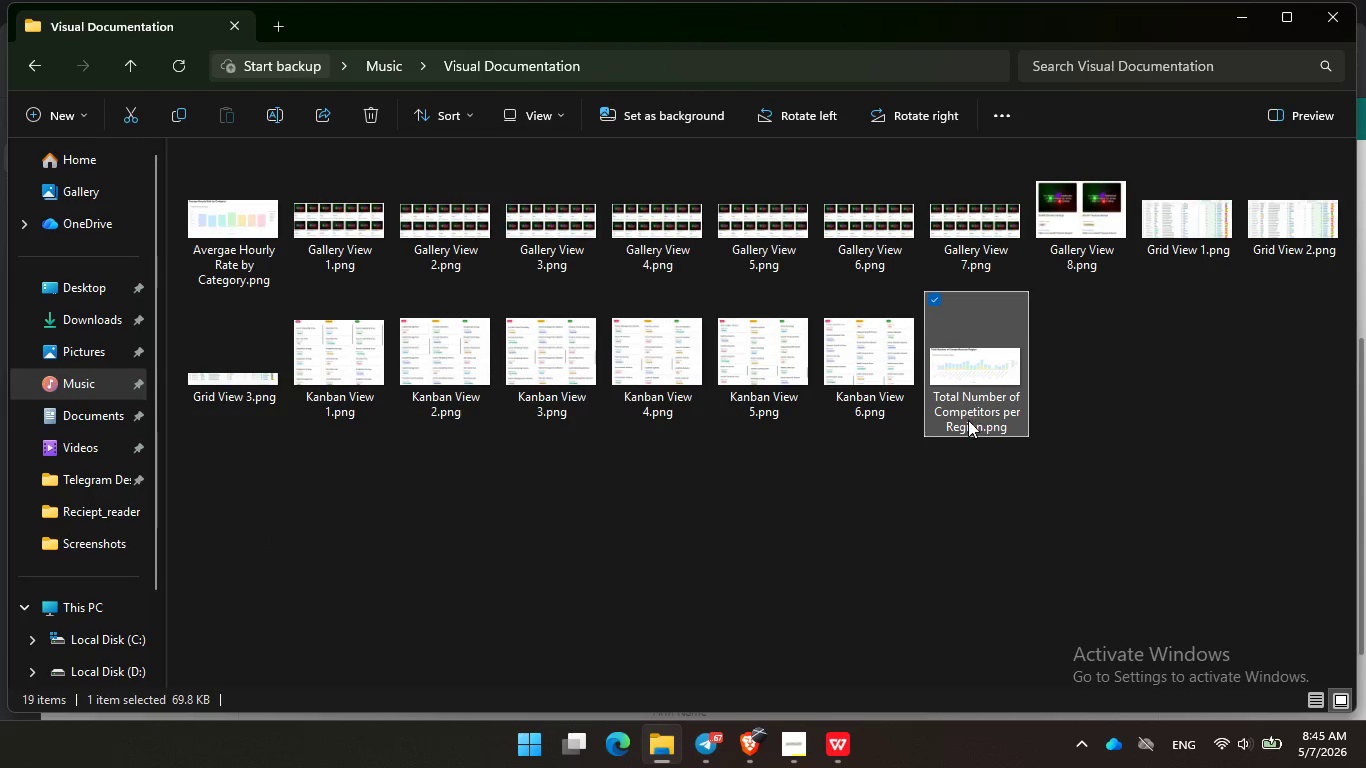 
left_click([968, 420])
 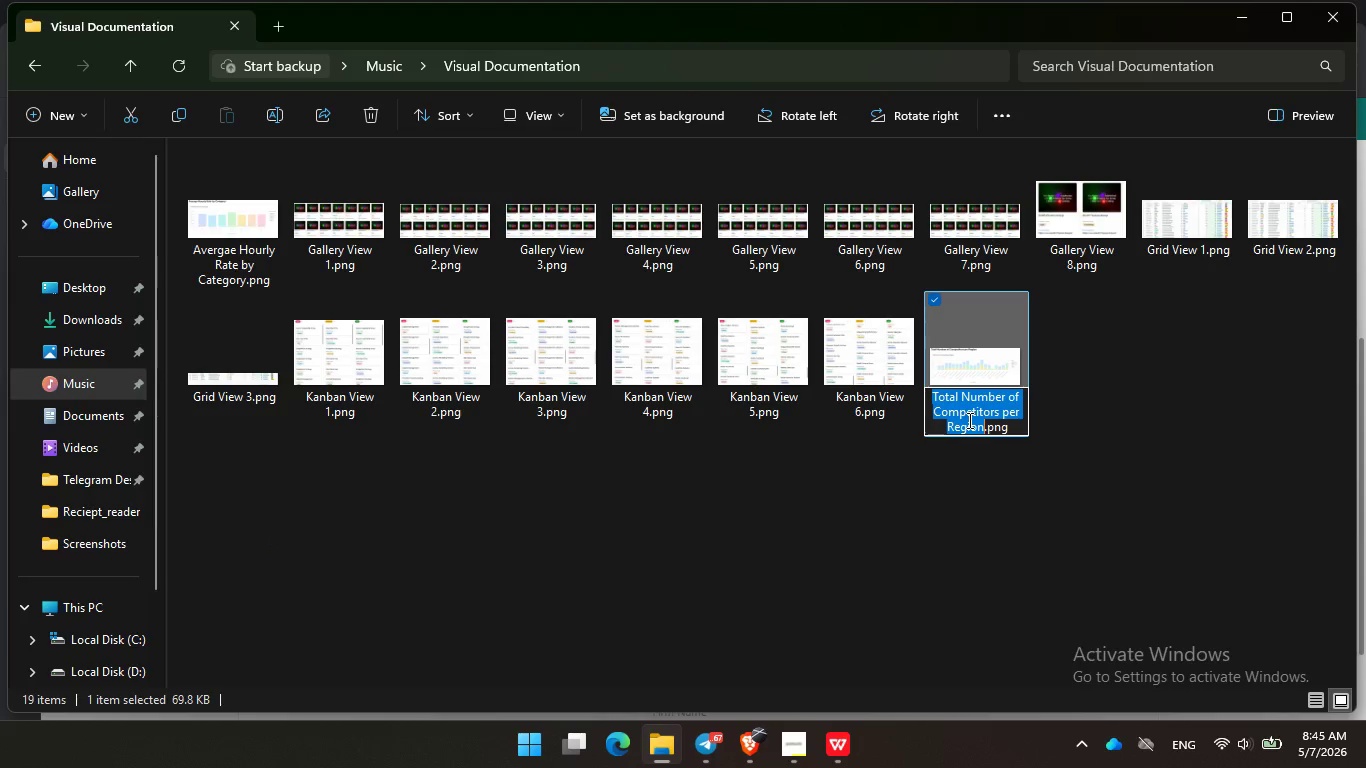 
key(Control+C)
 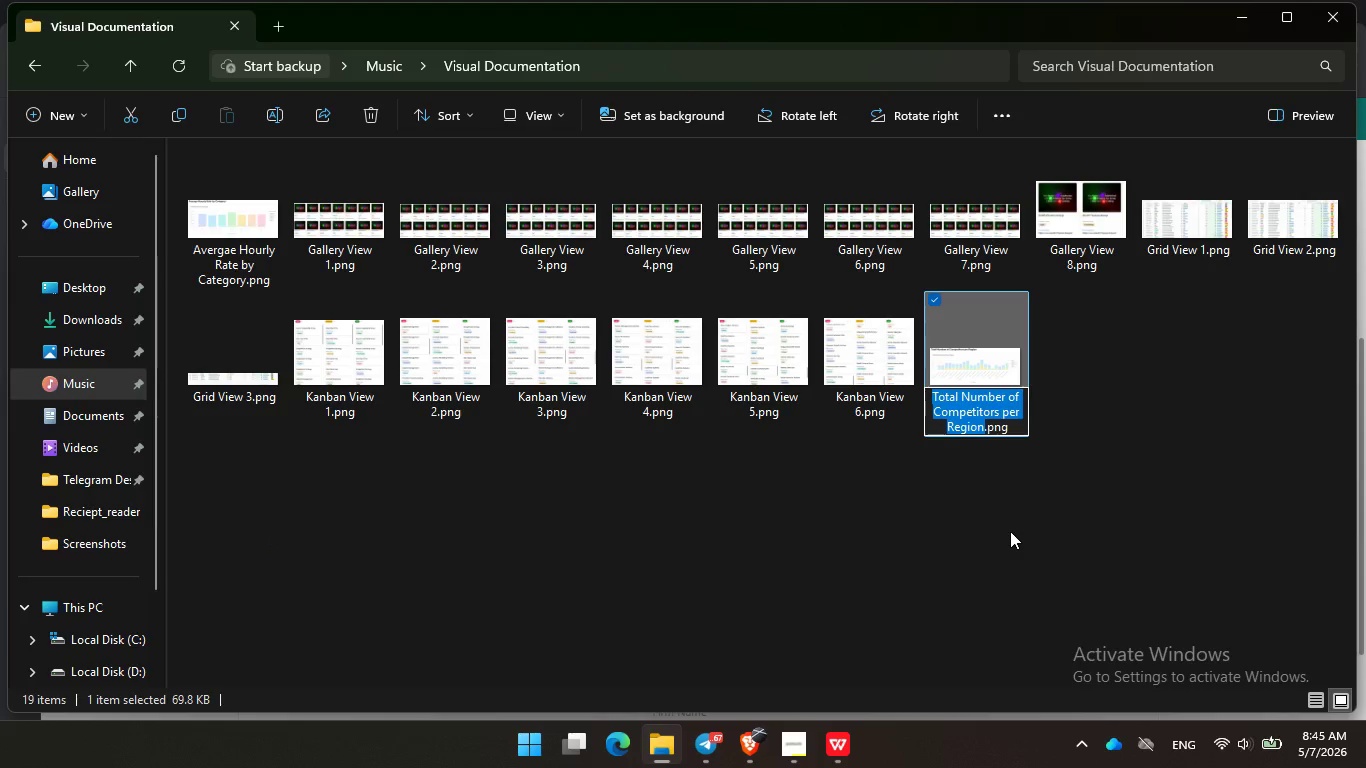 
left_click([1010, 531])
 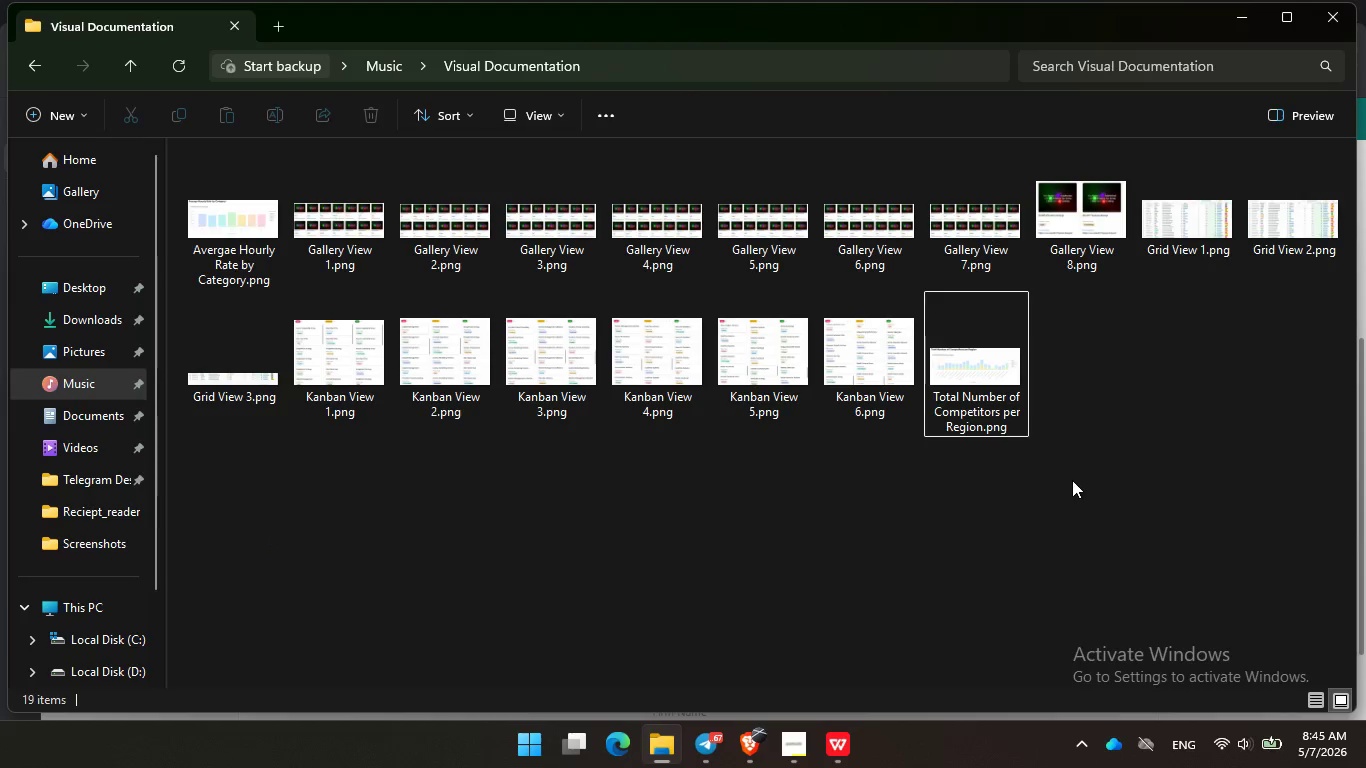 
left_click_drag(start_coordinate=[1072, 480], to_coordinate=[972, 360])
 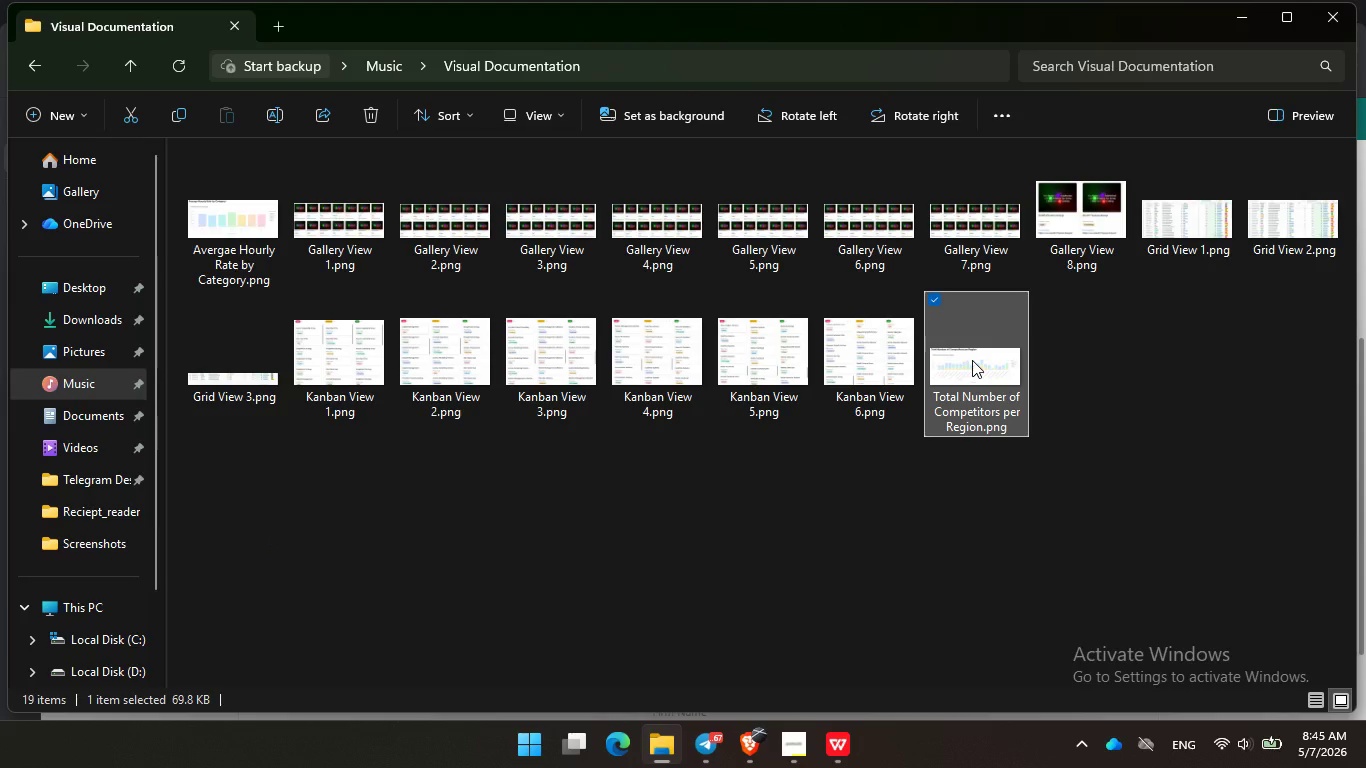 
key(Delete)
 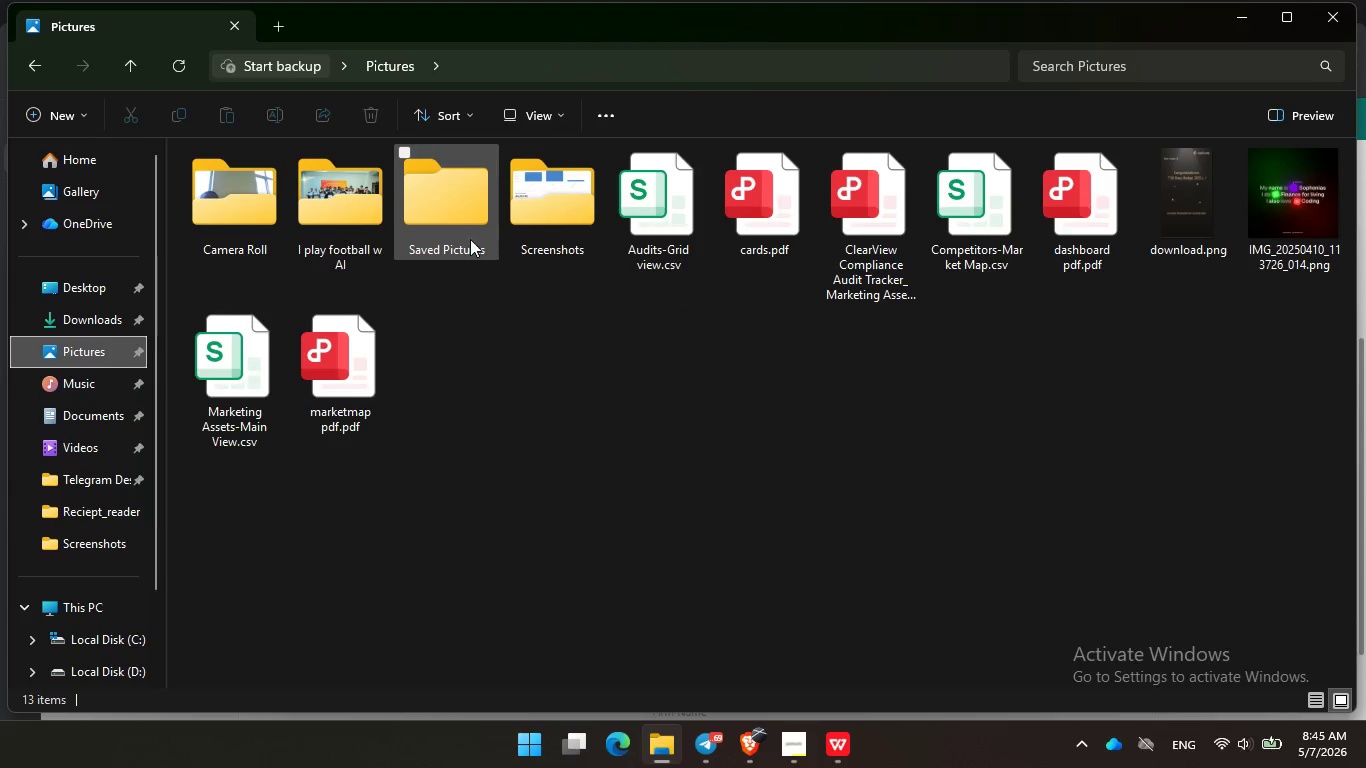 
left_click([565, 227])
 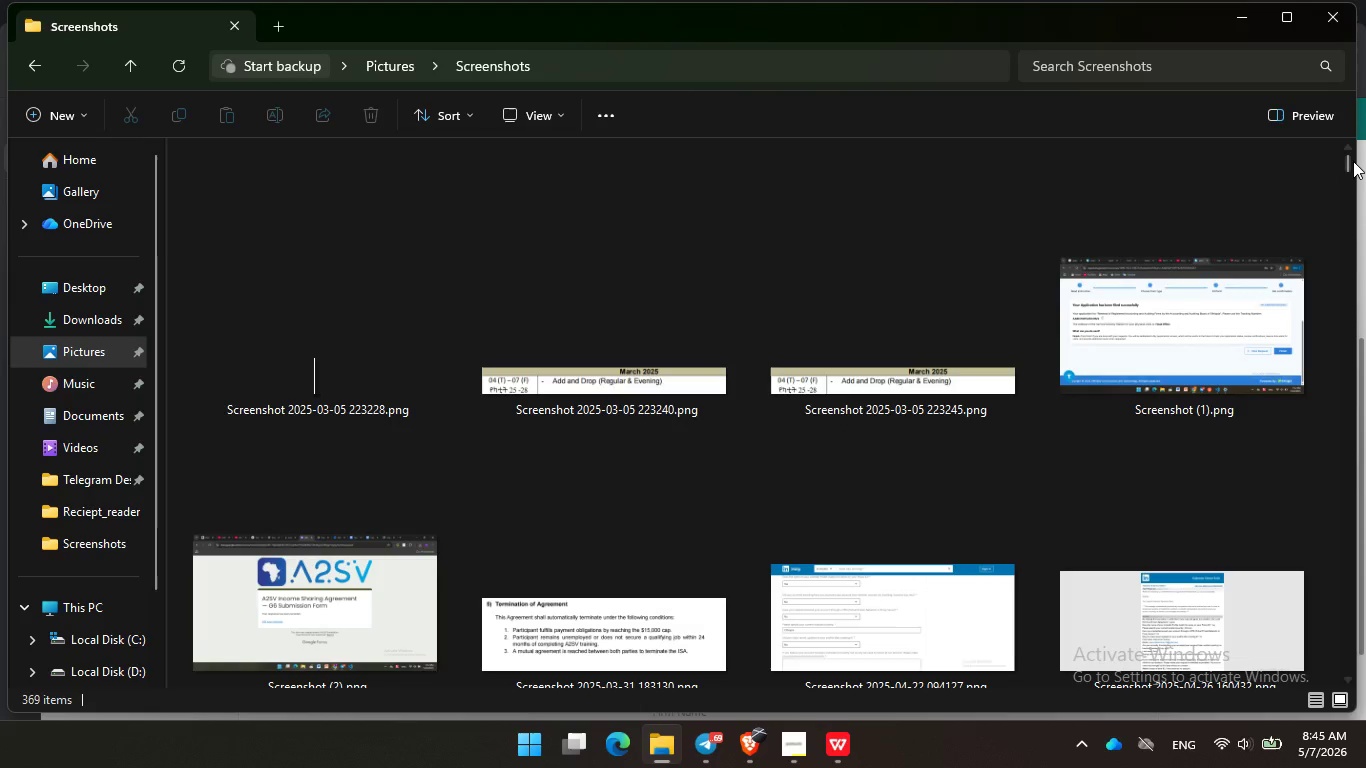 
left_click_drag(start_coordinate=[1349, 163], to_coordinate=[1346, 682])
 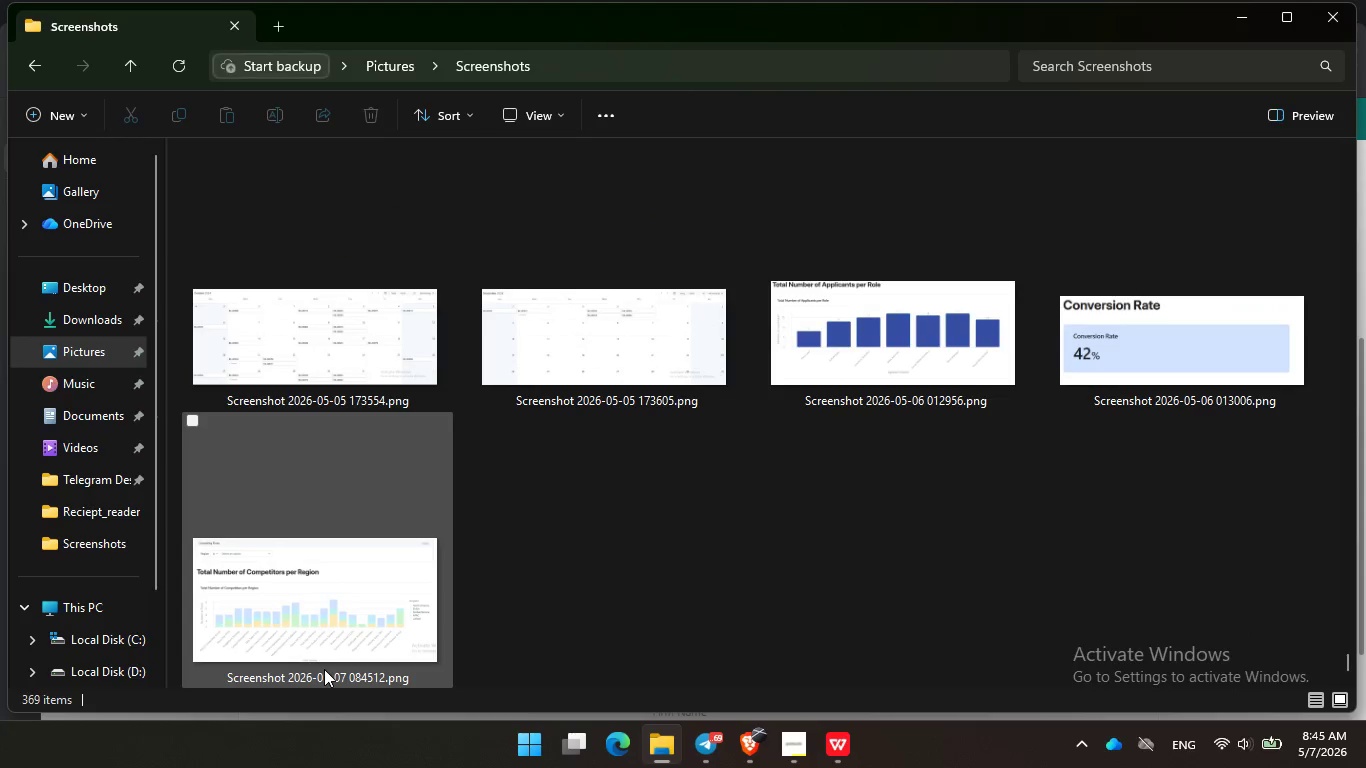 
left_click([324, 669])
 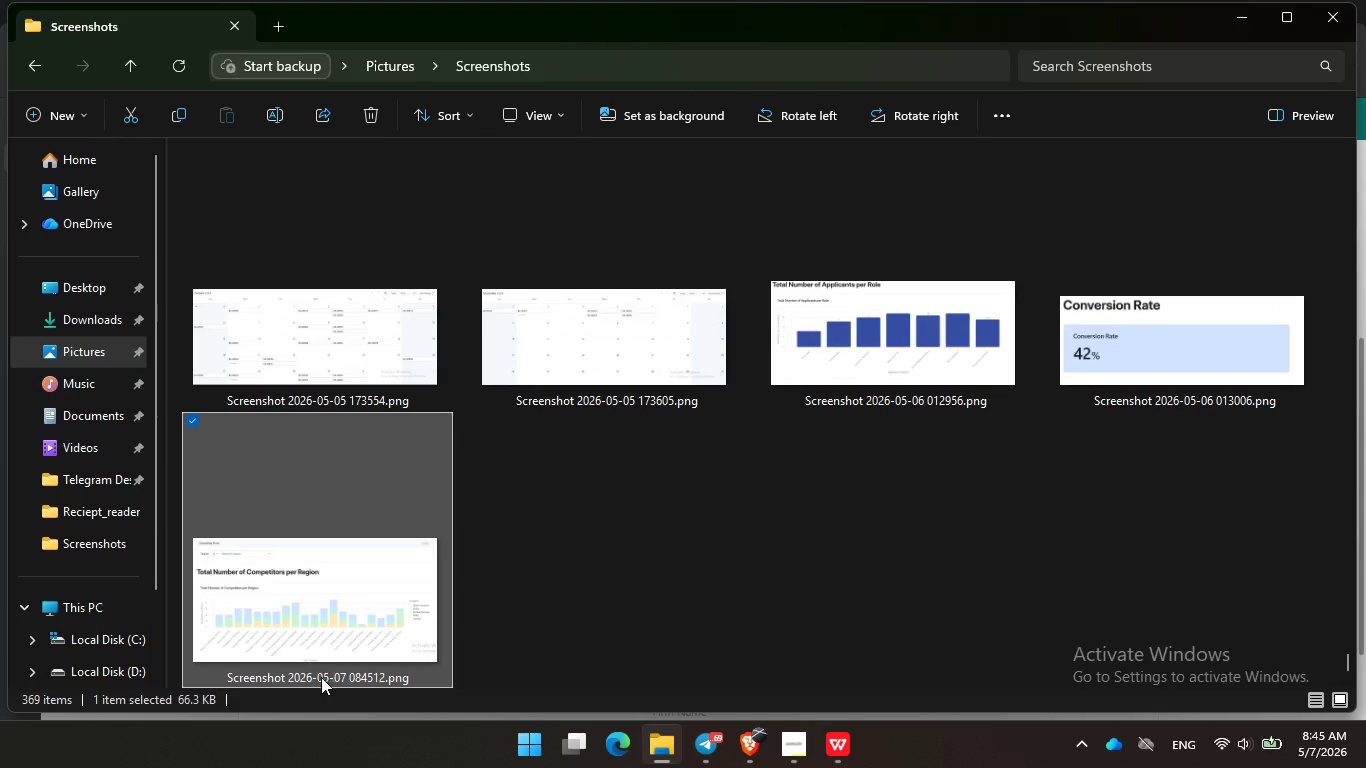 
left_click([317, 677])
 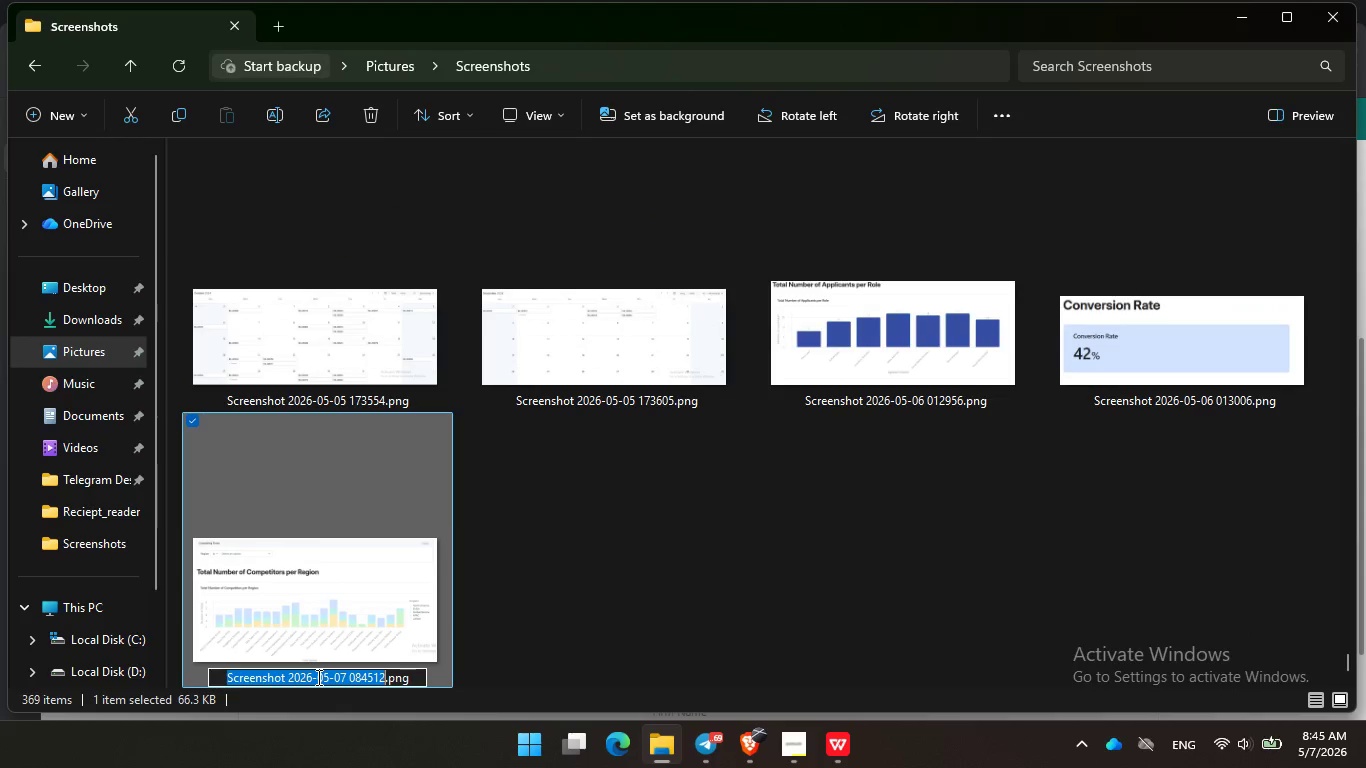 
key(Control+V)
 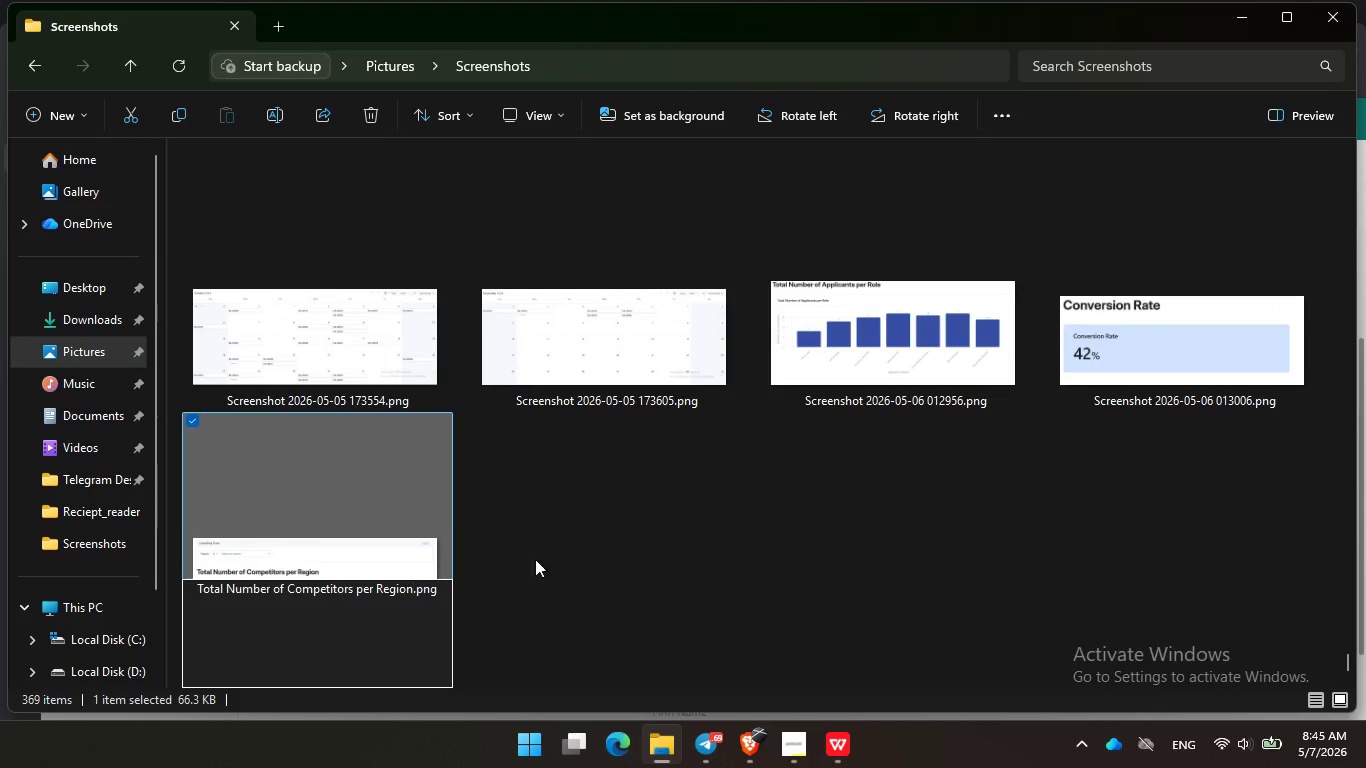 
left_click([561, 539])
 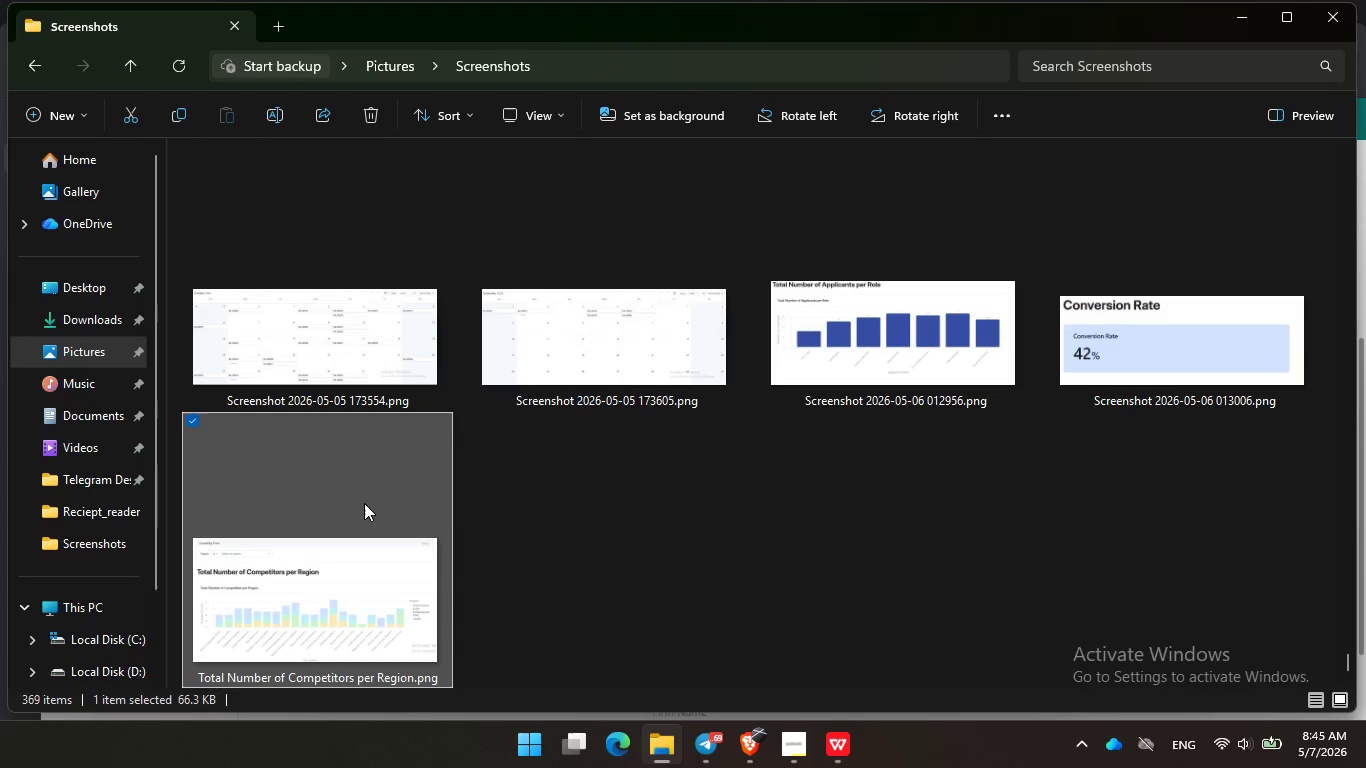 
left_click_drag(start_coordinate=[364, 503], to_coordinate=[72, 384])
 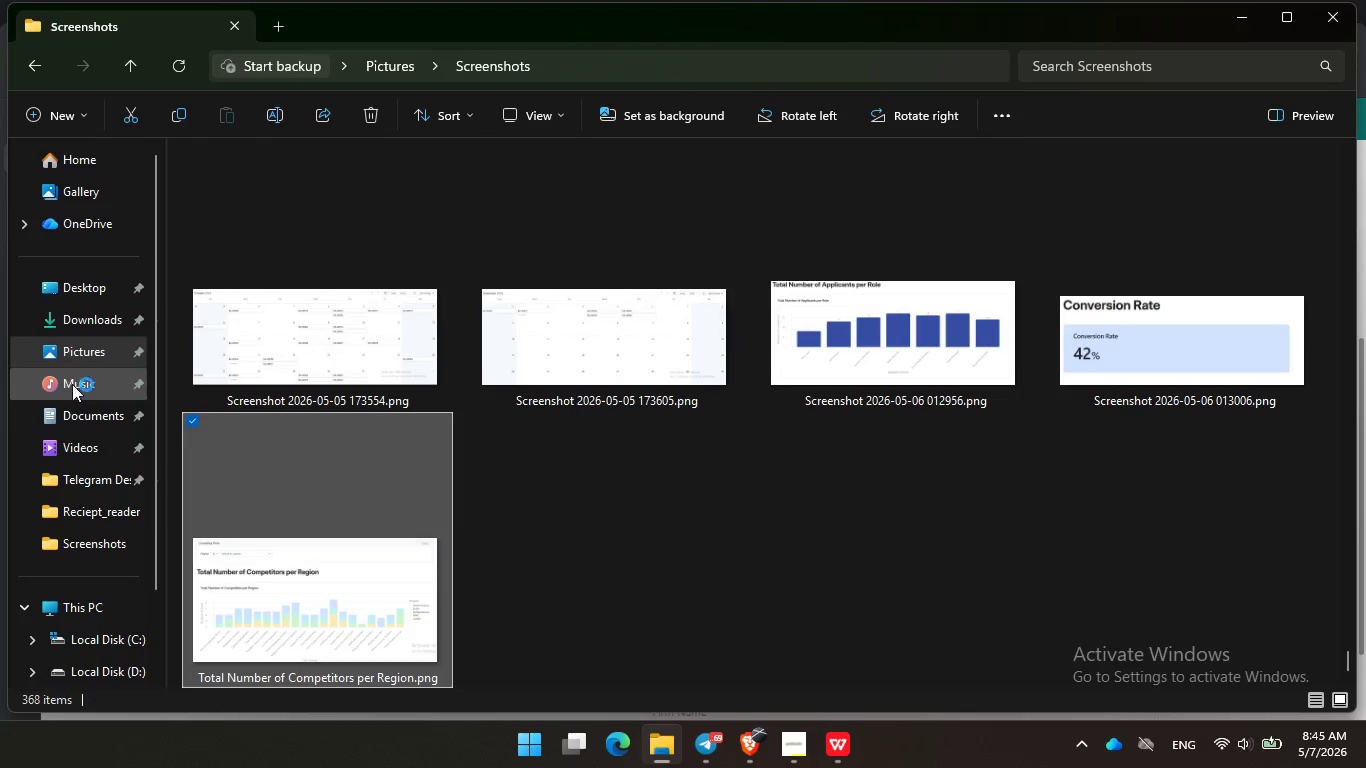 
left_click([72, 384])
 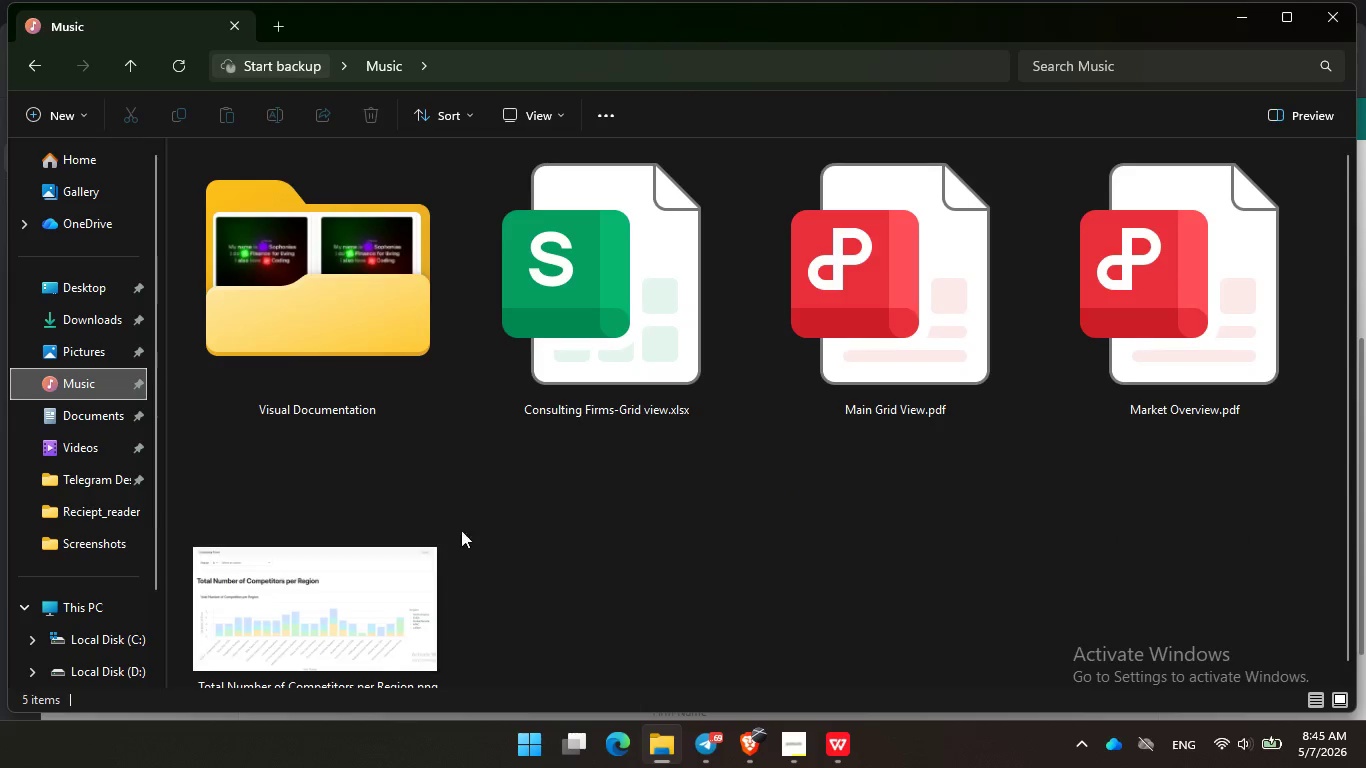 
left_click_drag(start_coordinate=[391, 586], to_coordinate=[334, 289])
 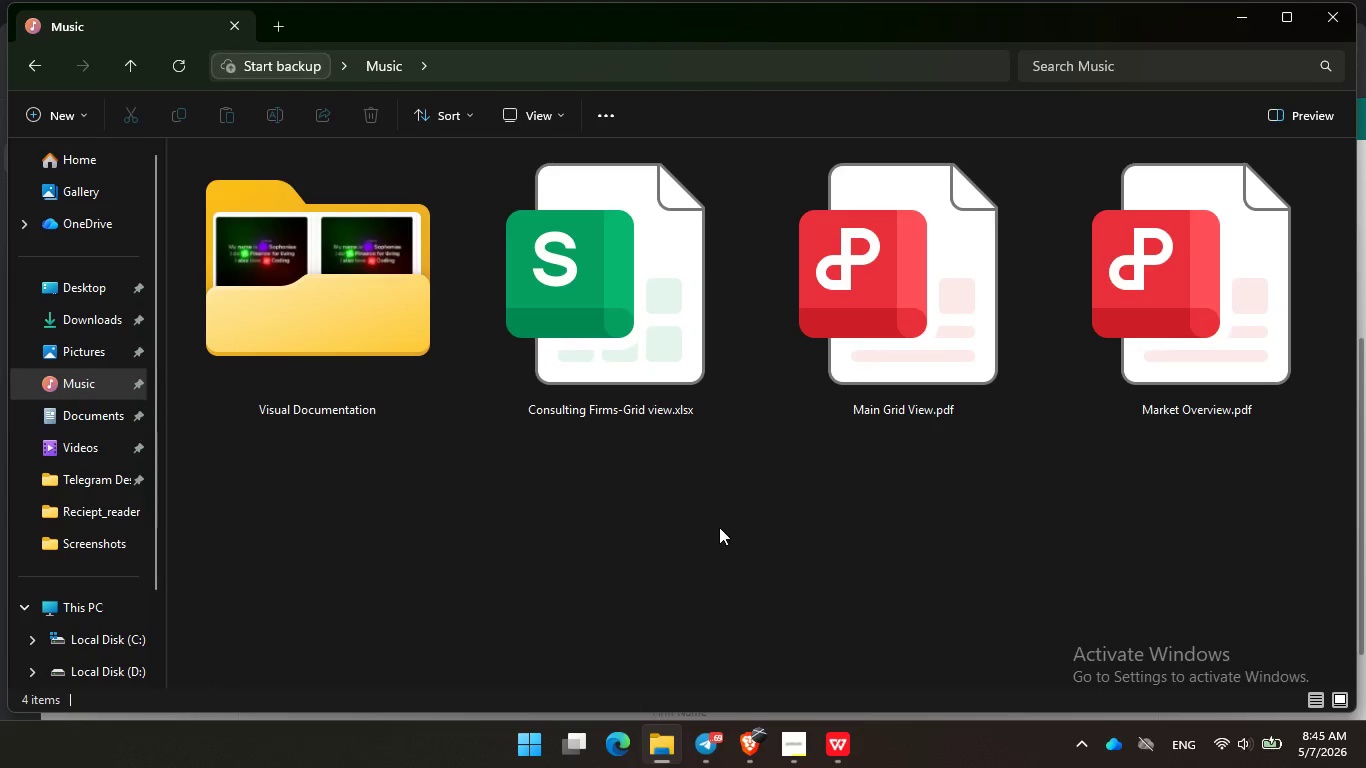 
left_click([629, 515])
 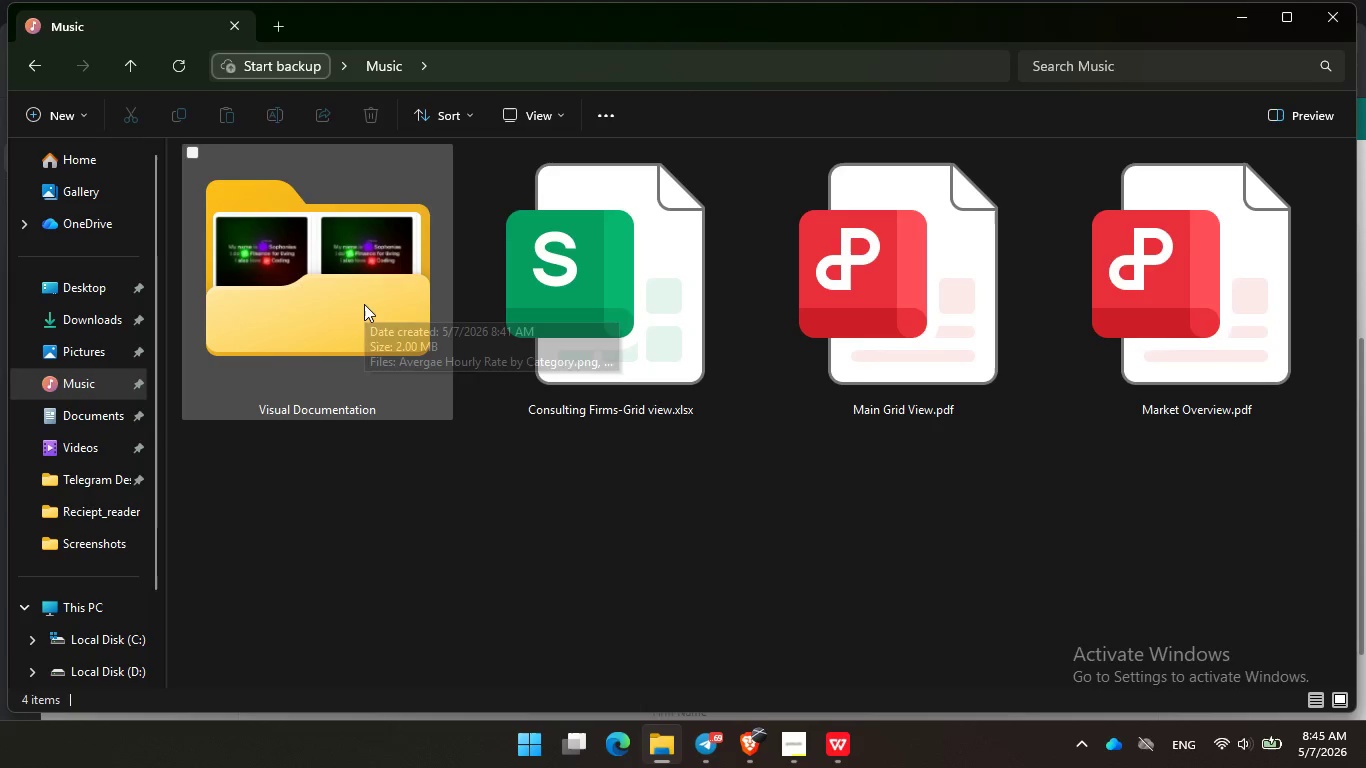 
right_click([364, 304])
 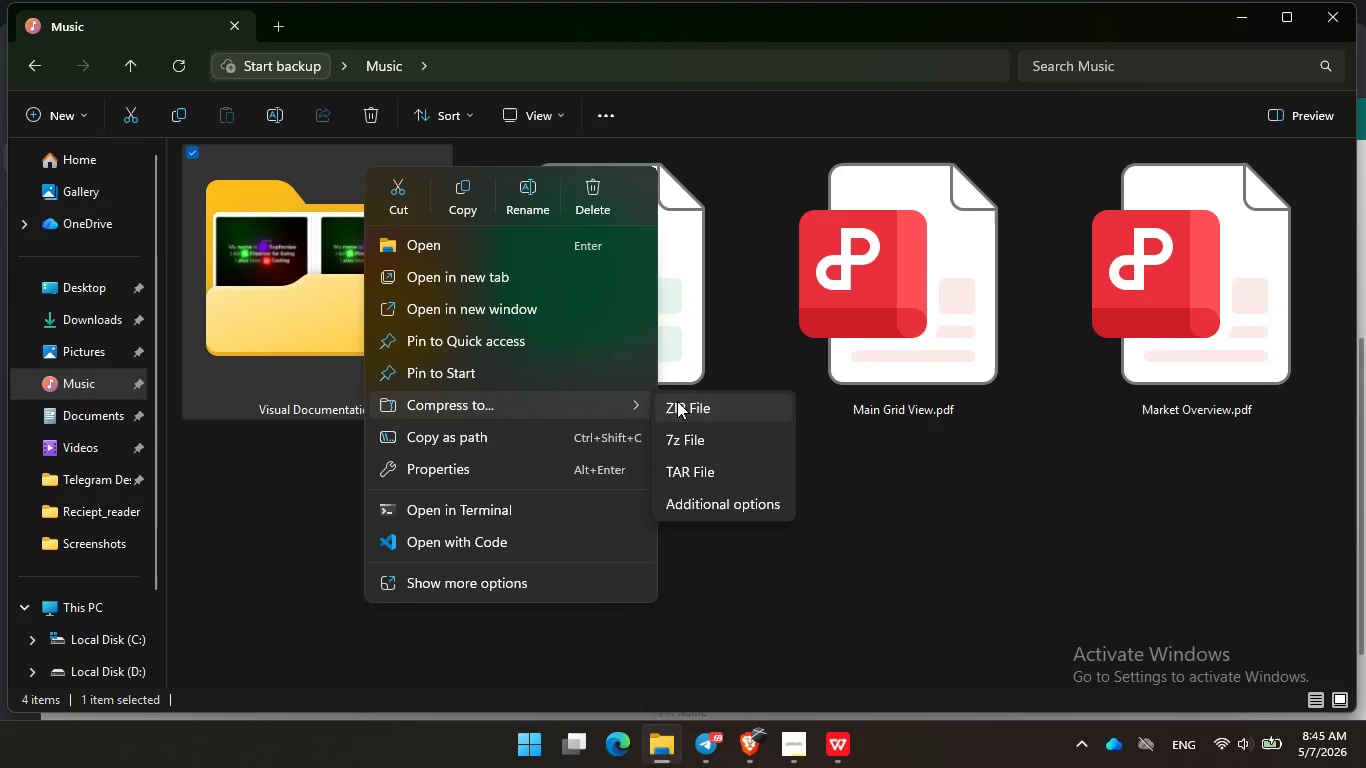 
left_click([720, 411])
 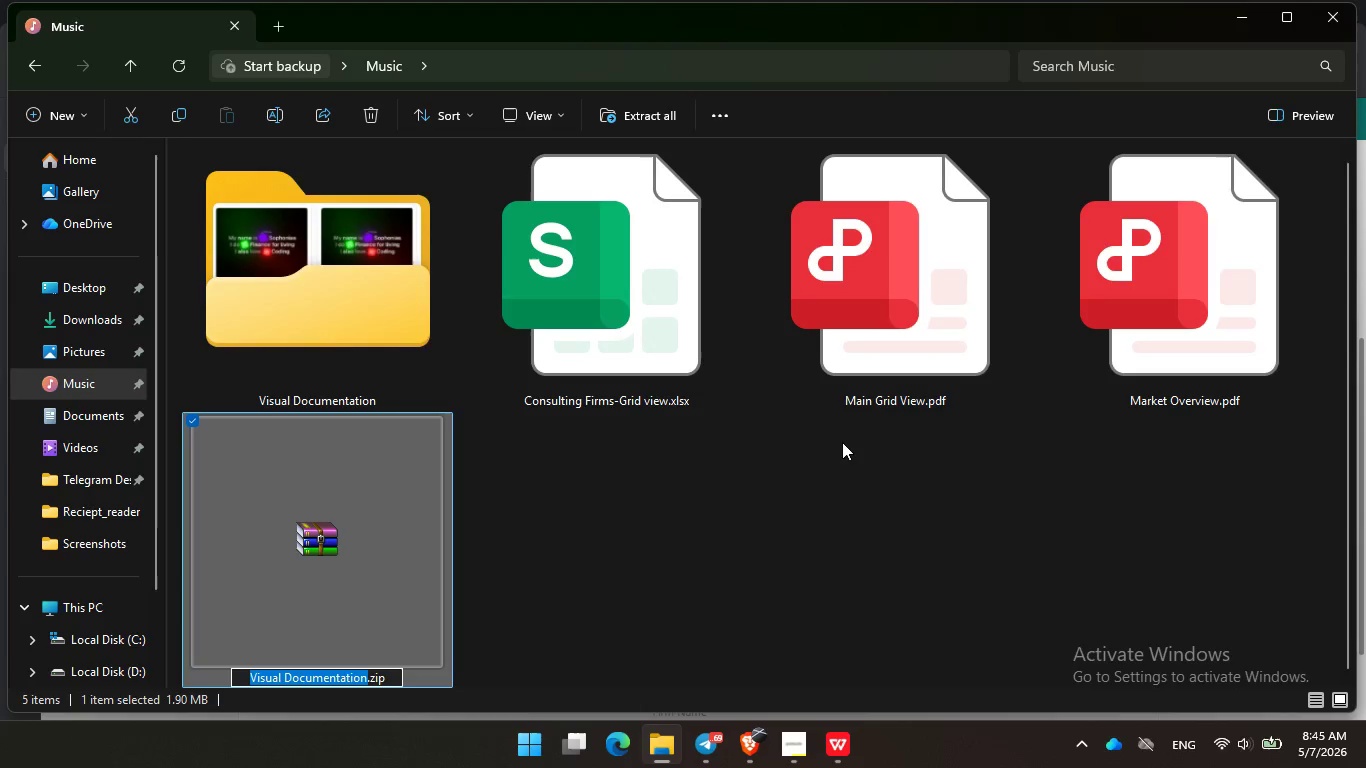 
left_click([629, 515])
 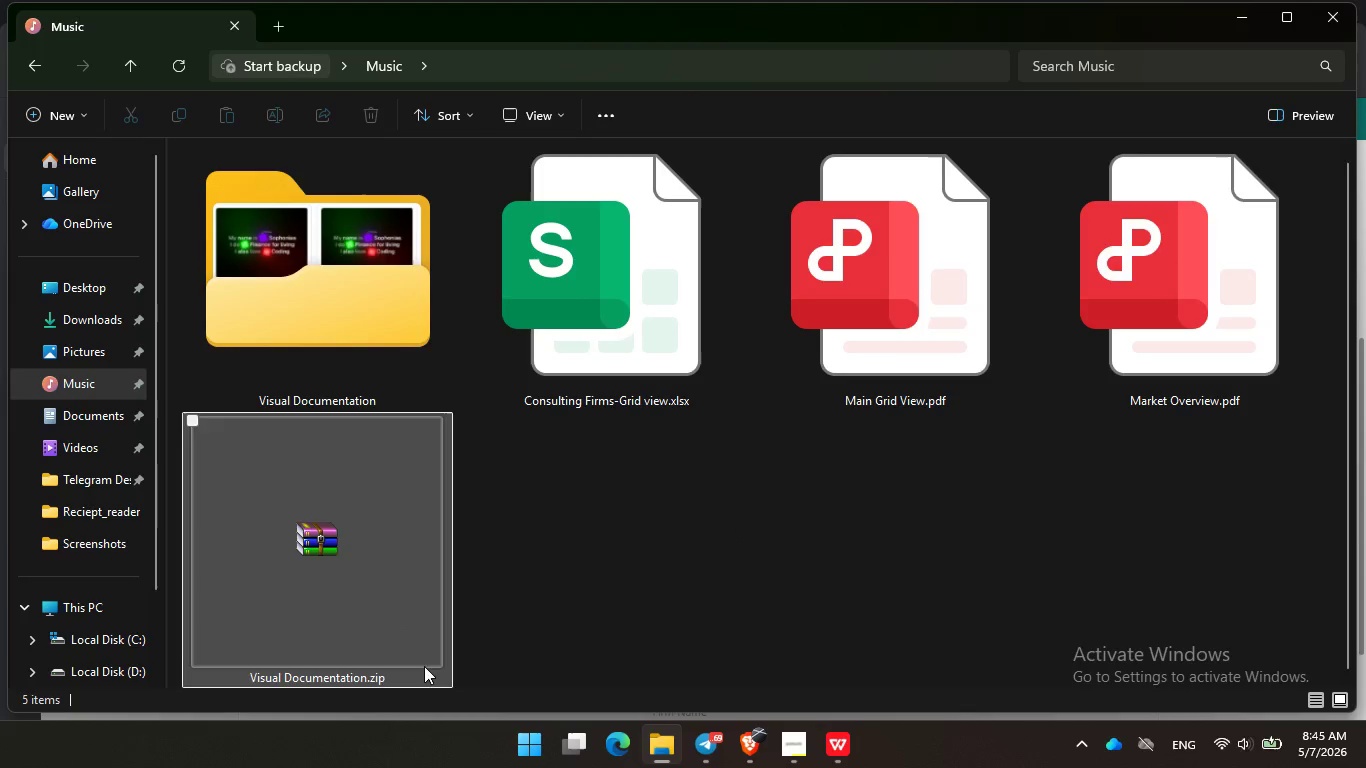 
left_click([635, 562])
 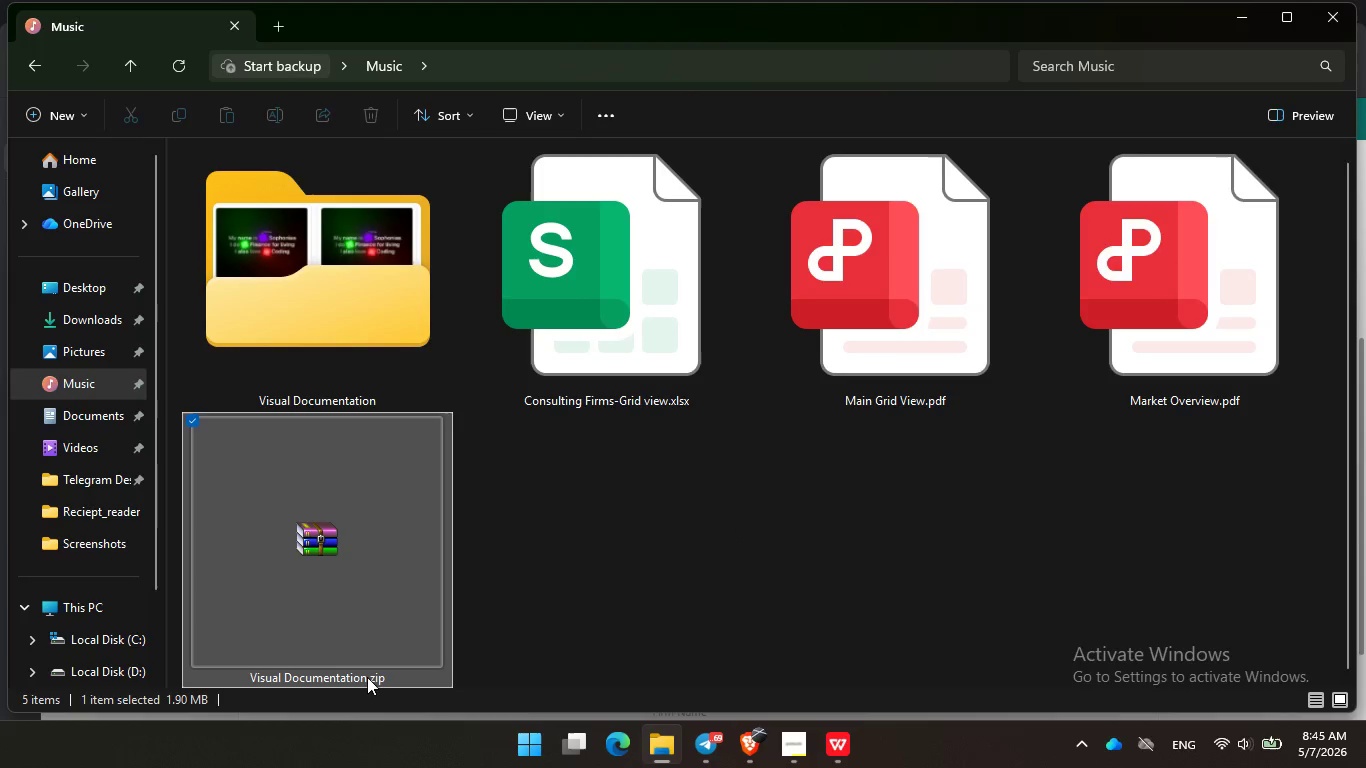 
double_click([367, 677])
 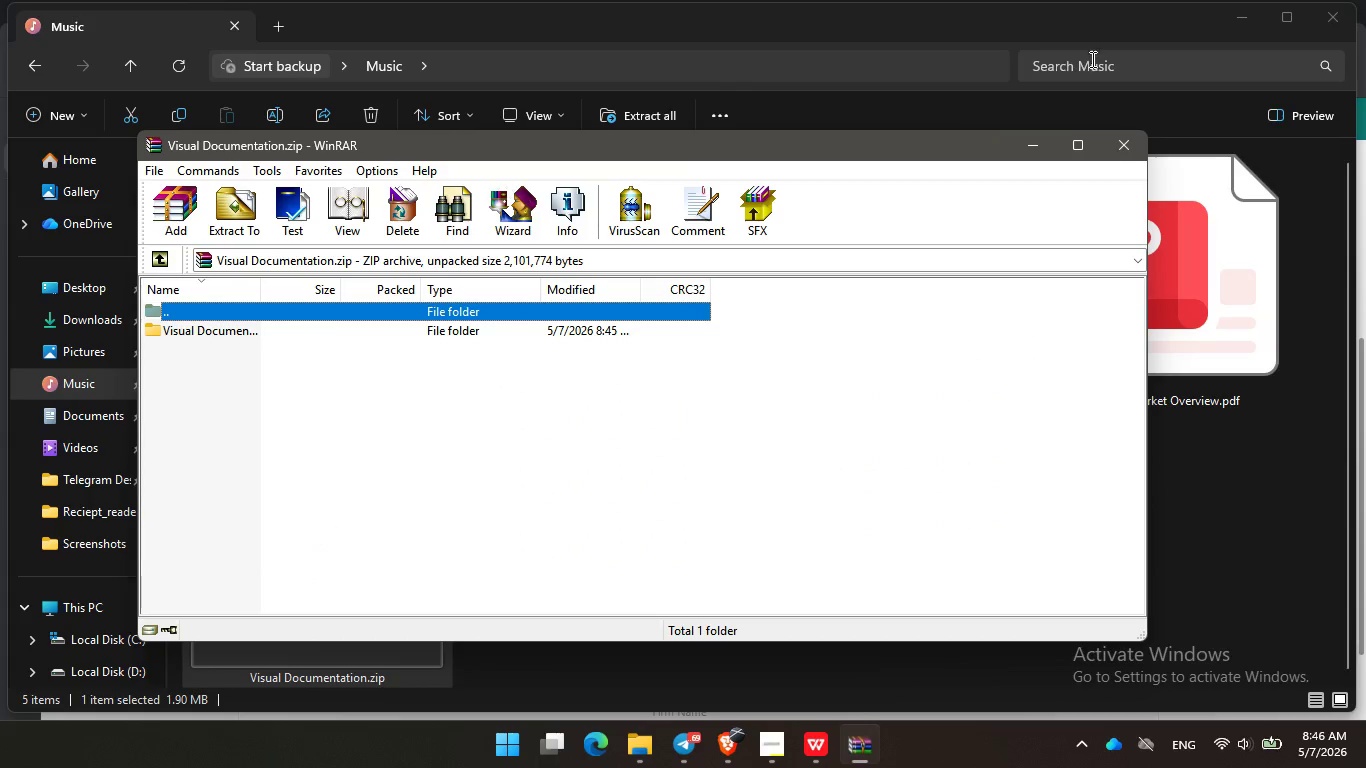 
left_click([1122, 152])
 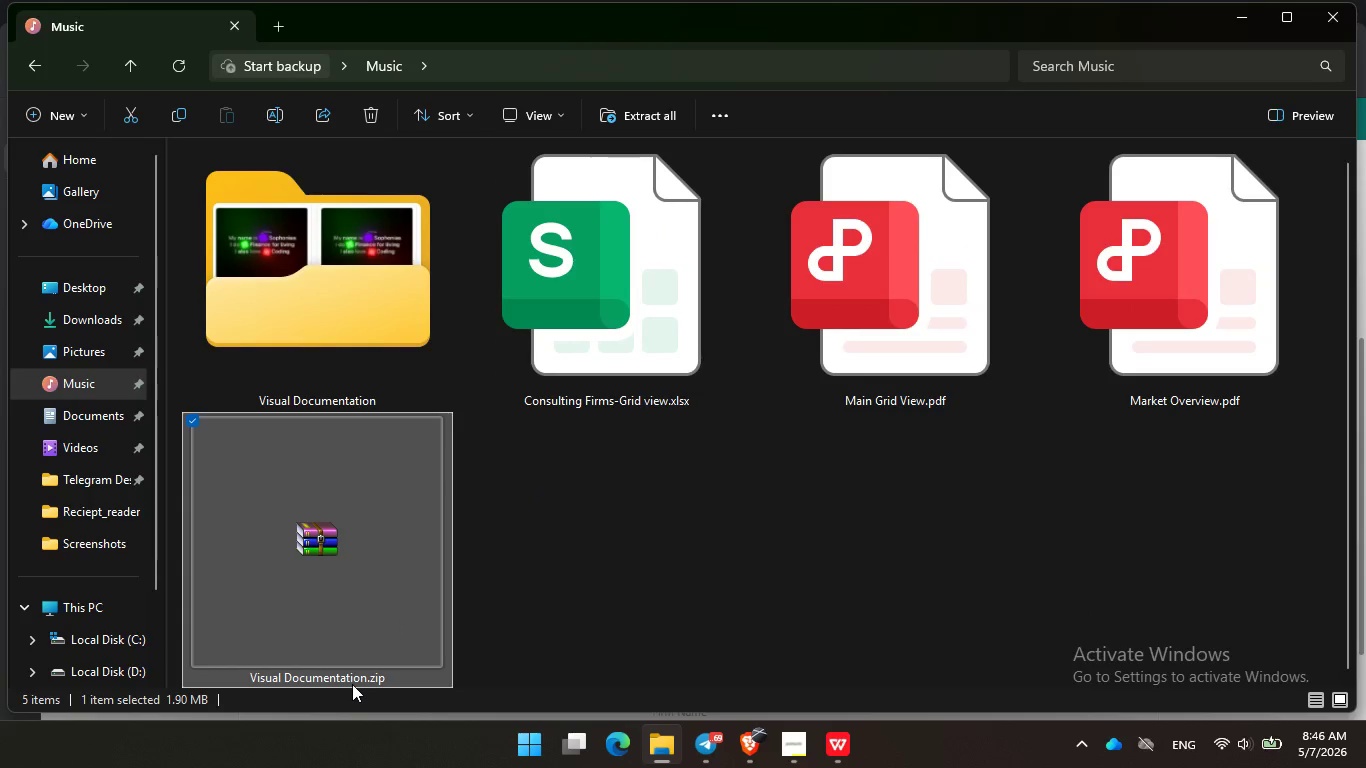 
left_click([353, 680])
 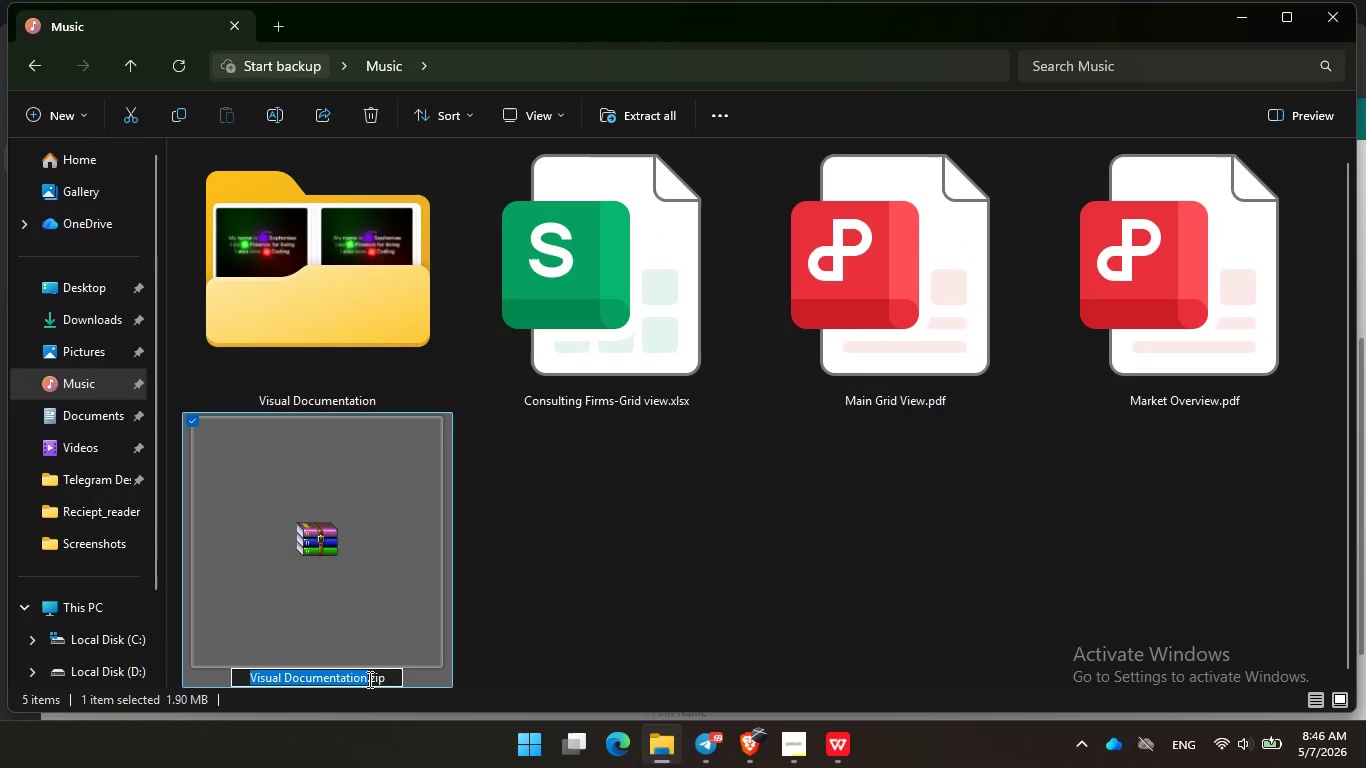 
left_click([367, 679])
 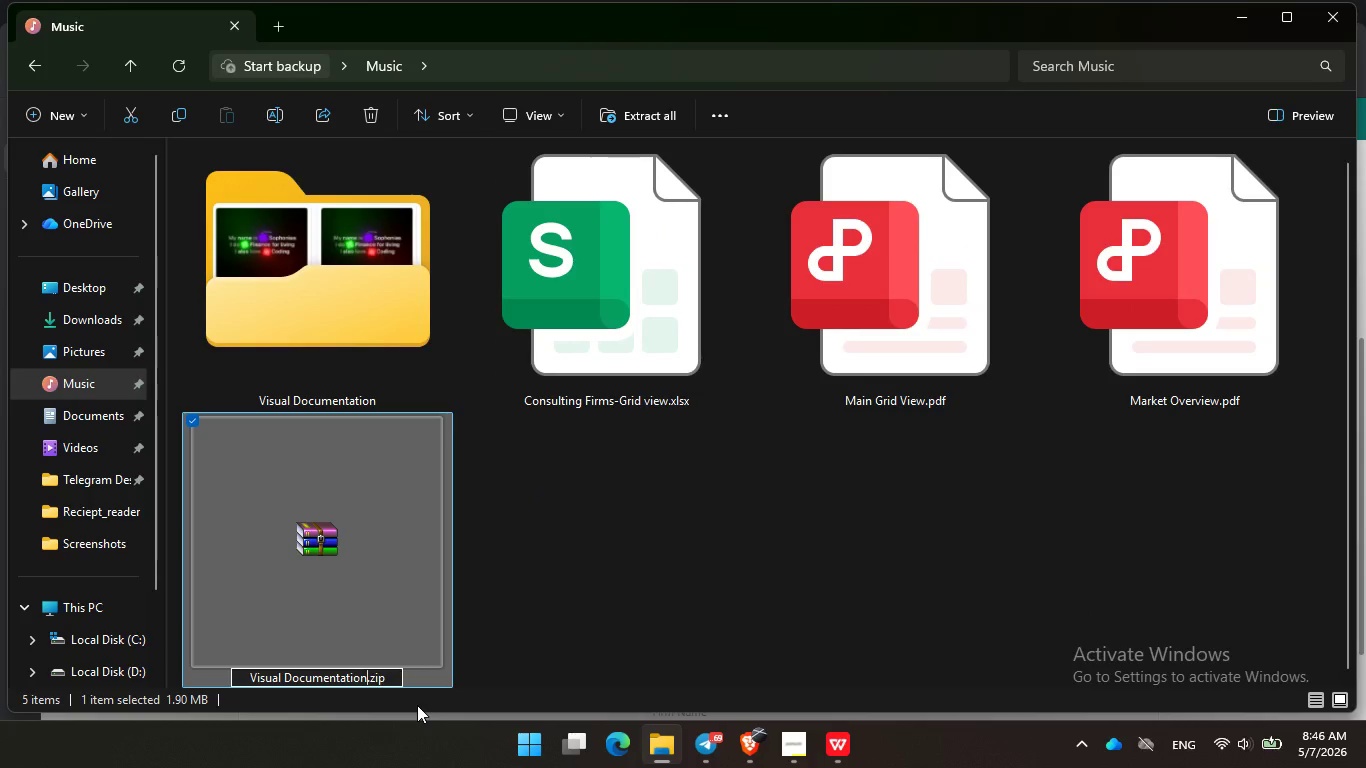 
key(S)
 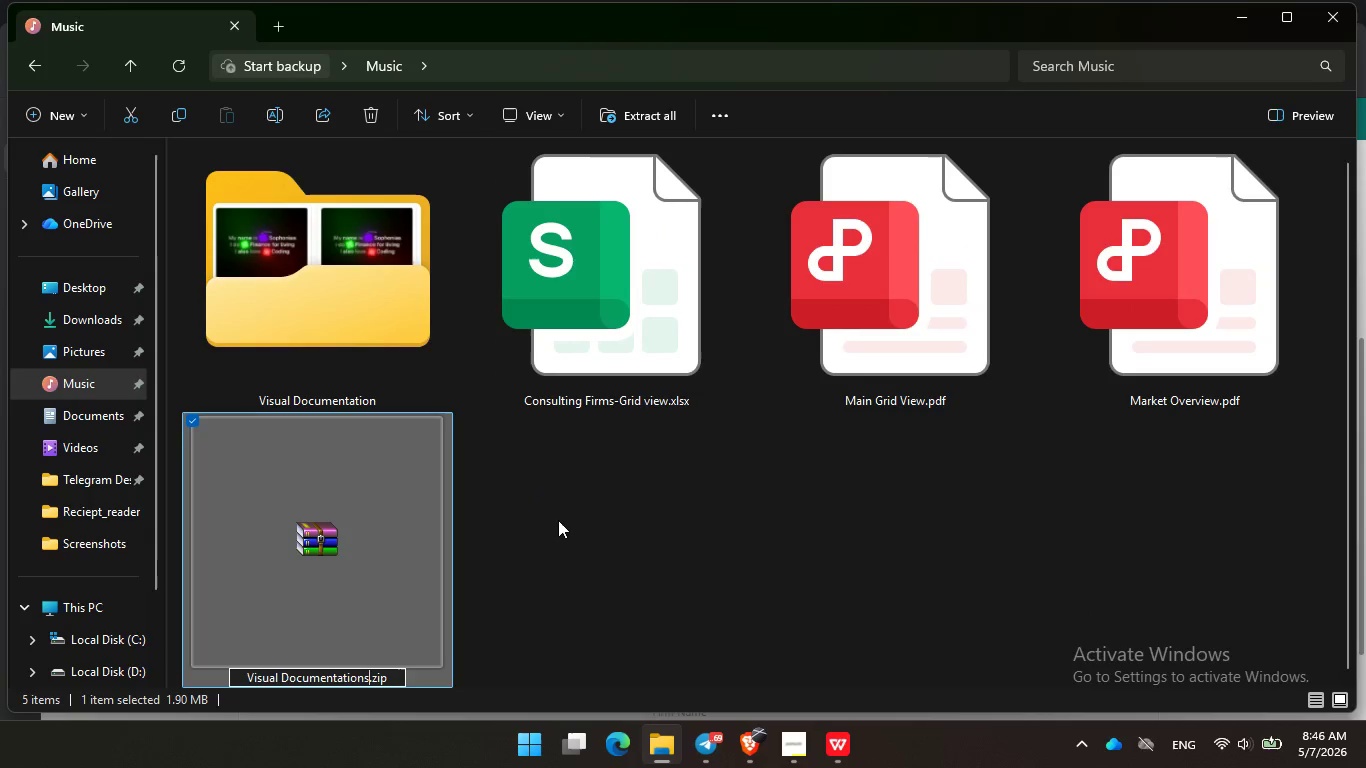 
left_click([559, 520])
 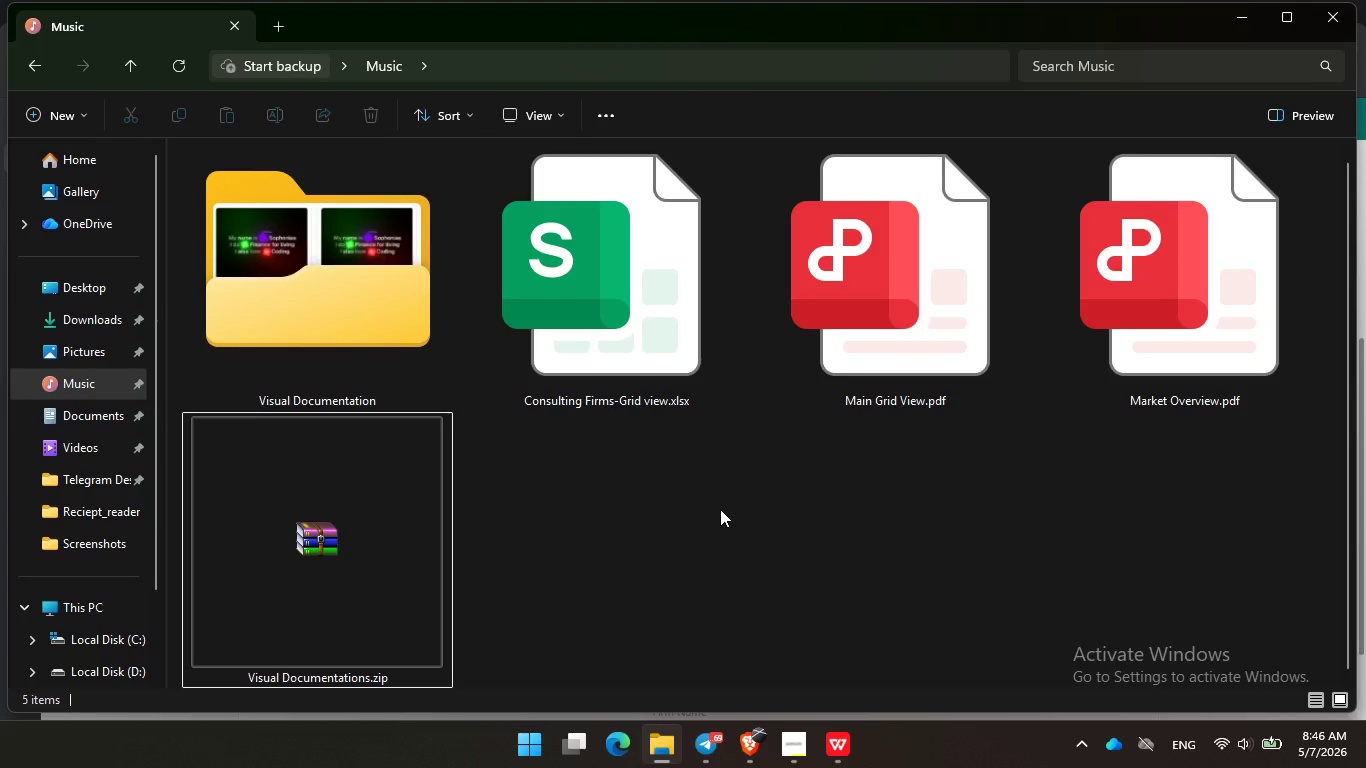 
key(Unknown)
 